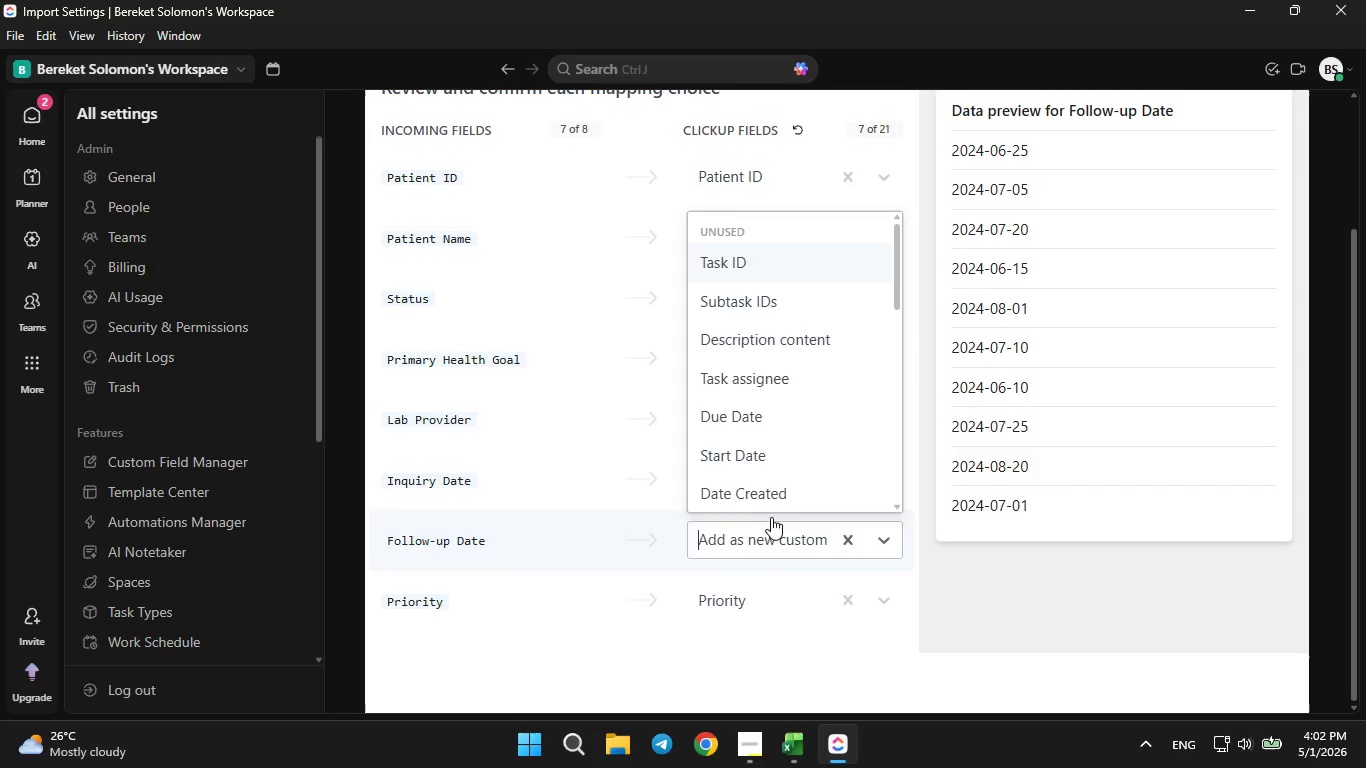 
scroll: coordinate [780, 499], scroll_direction: down, amount: 7.0
 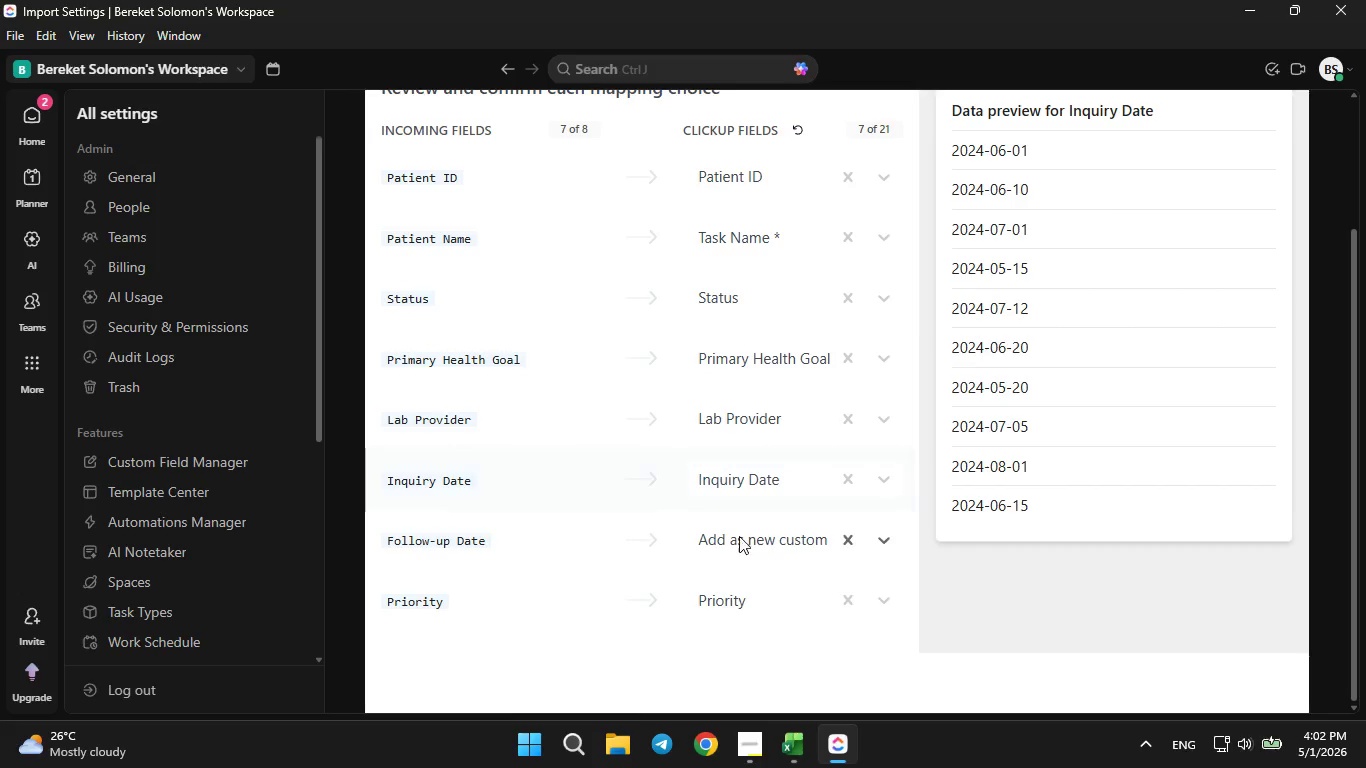 
mouse_move([597, 522])
 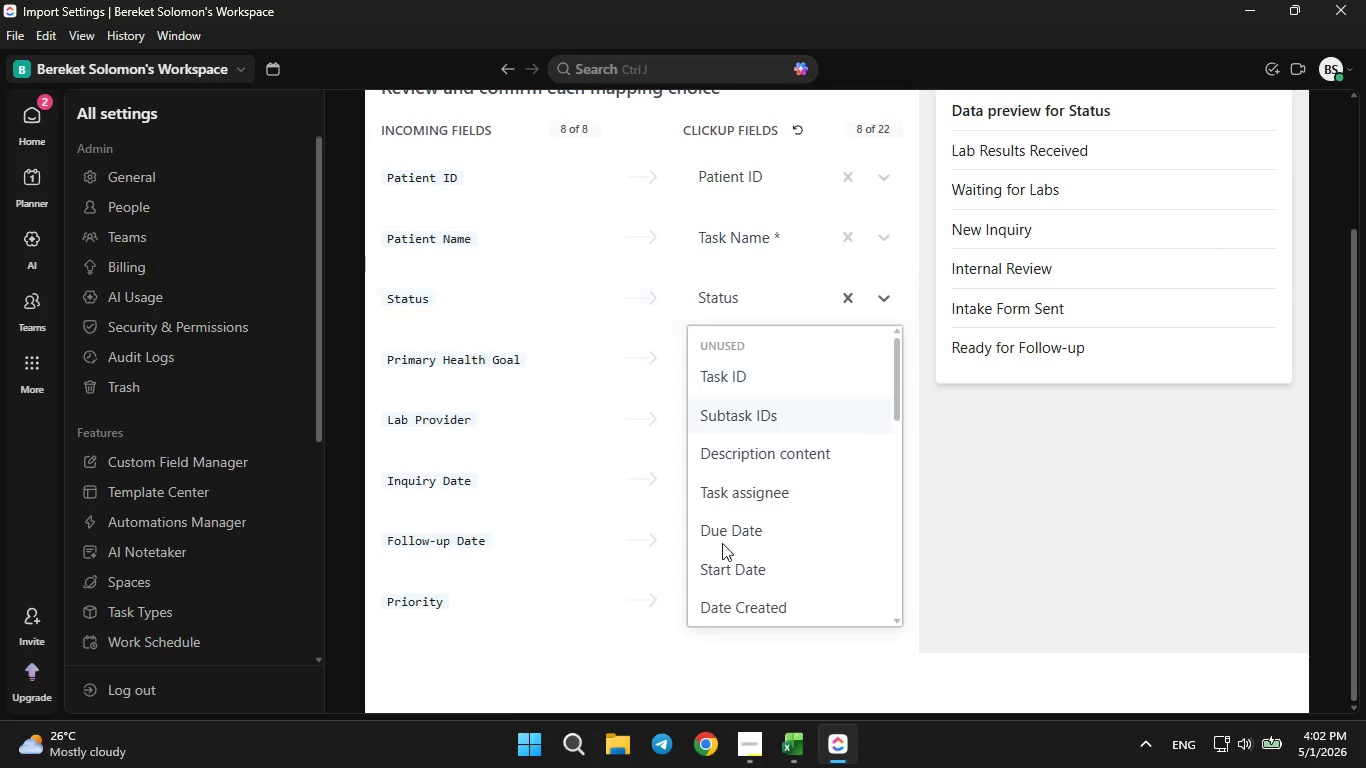 
scroll: coordinate [761, 568], scroll_direction: down, amount: 9.0
 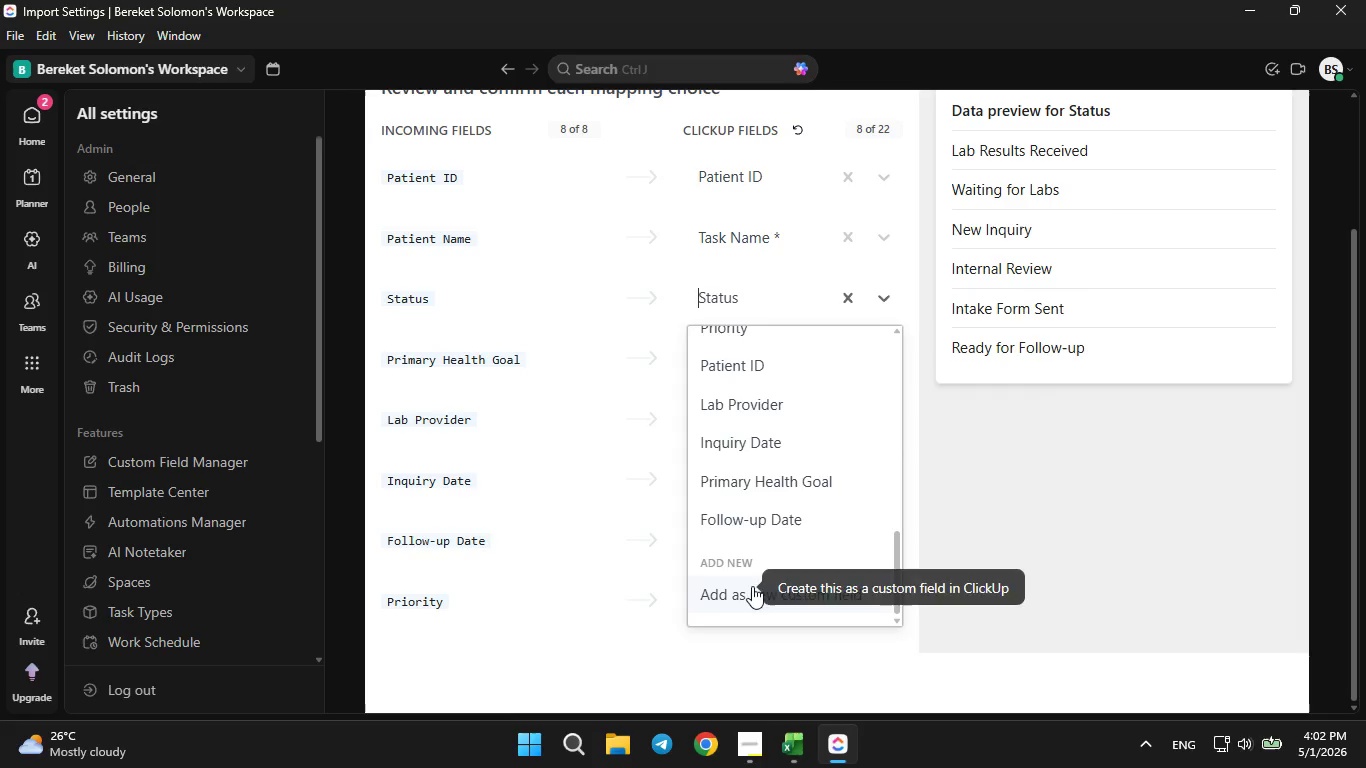 
left_click([749, 578])
 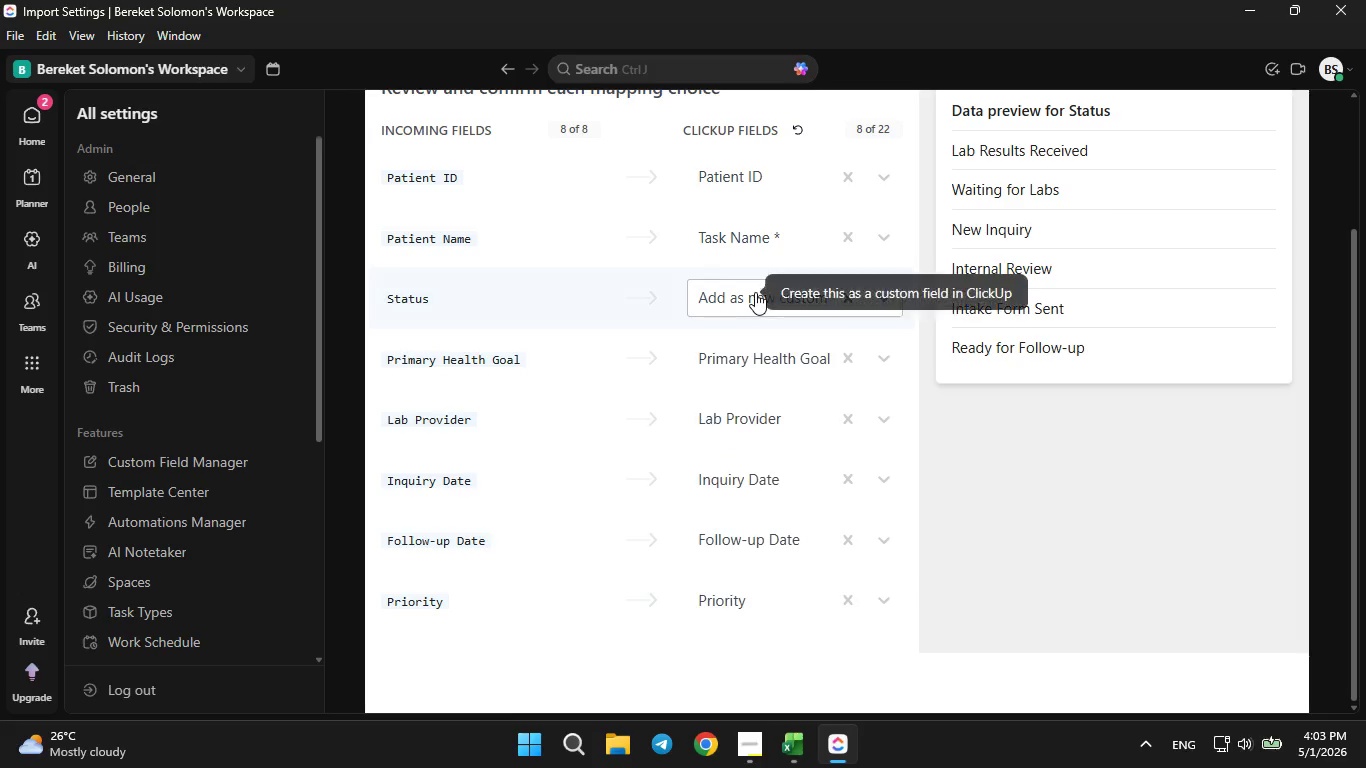 
wait(5.05)
 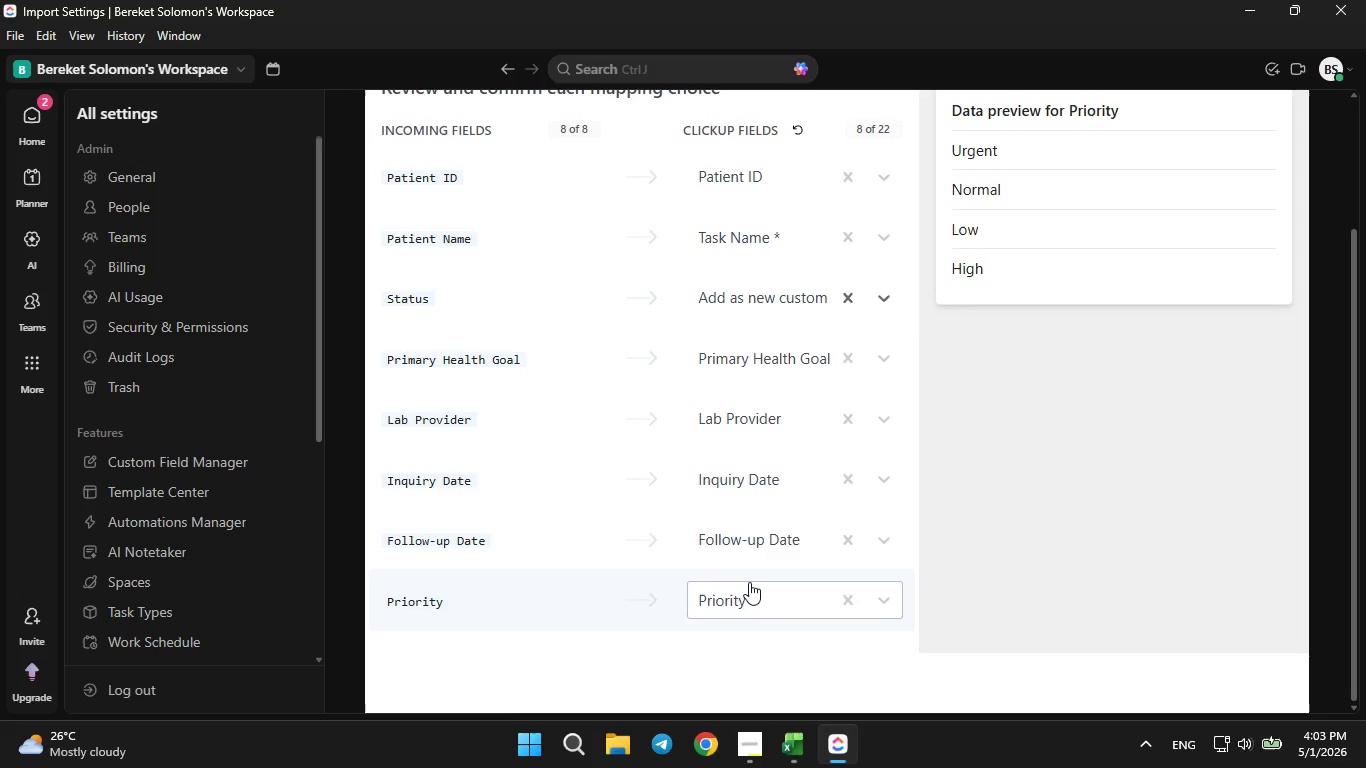 
scroll: coordinate [756, 293], scroll_direction: up, amount: 1.0
 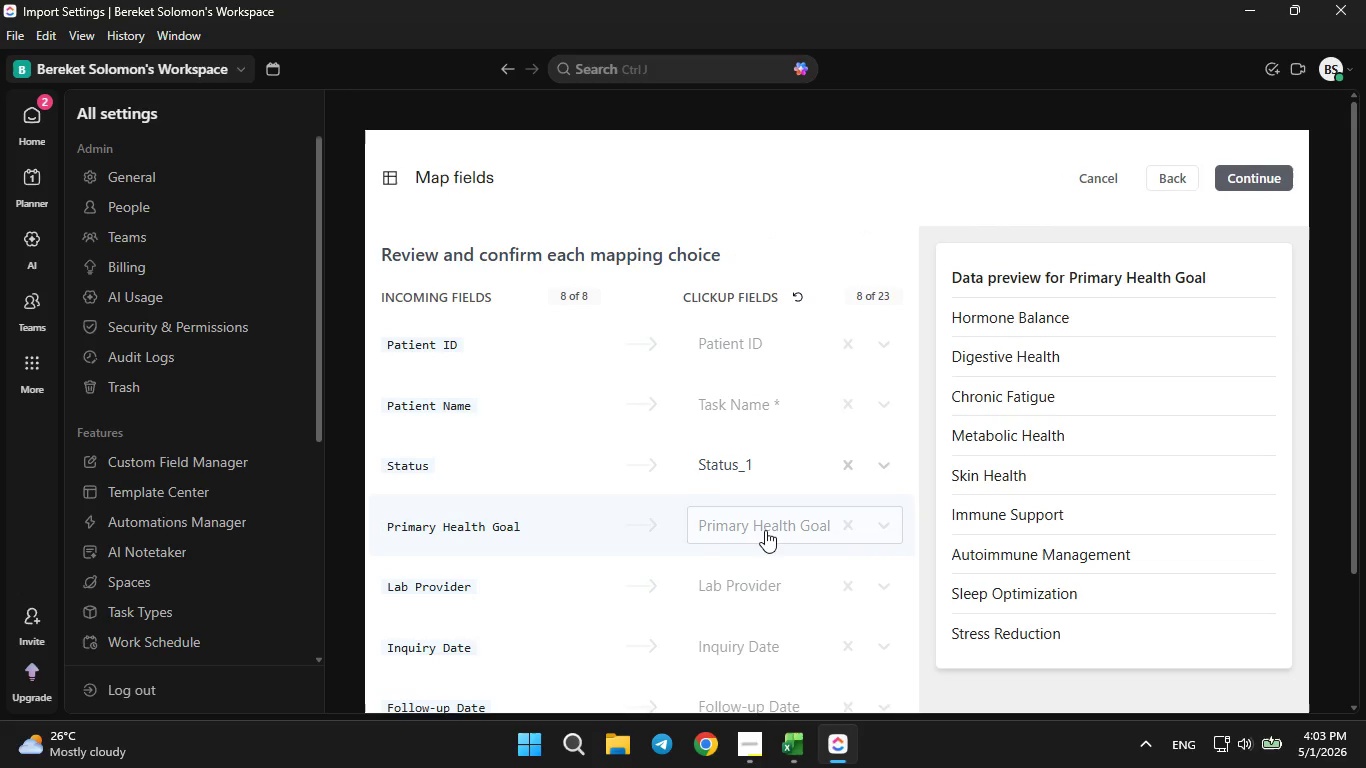 
mouse_move([765, 448])
 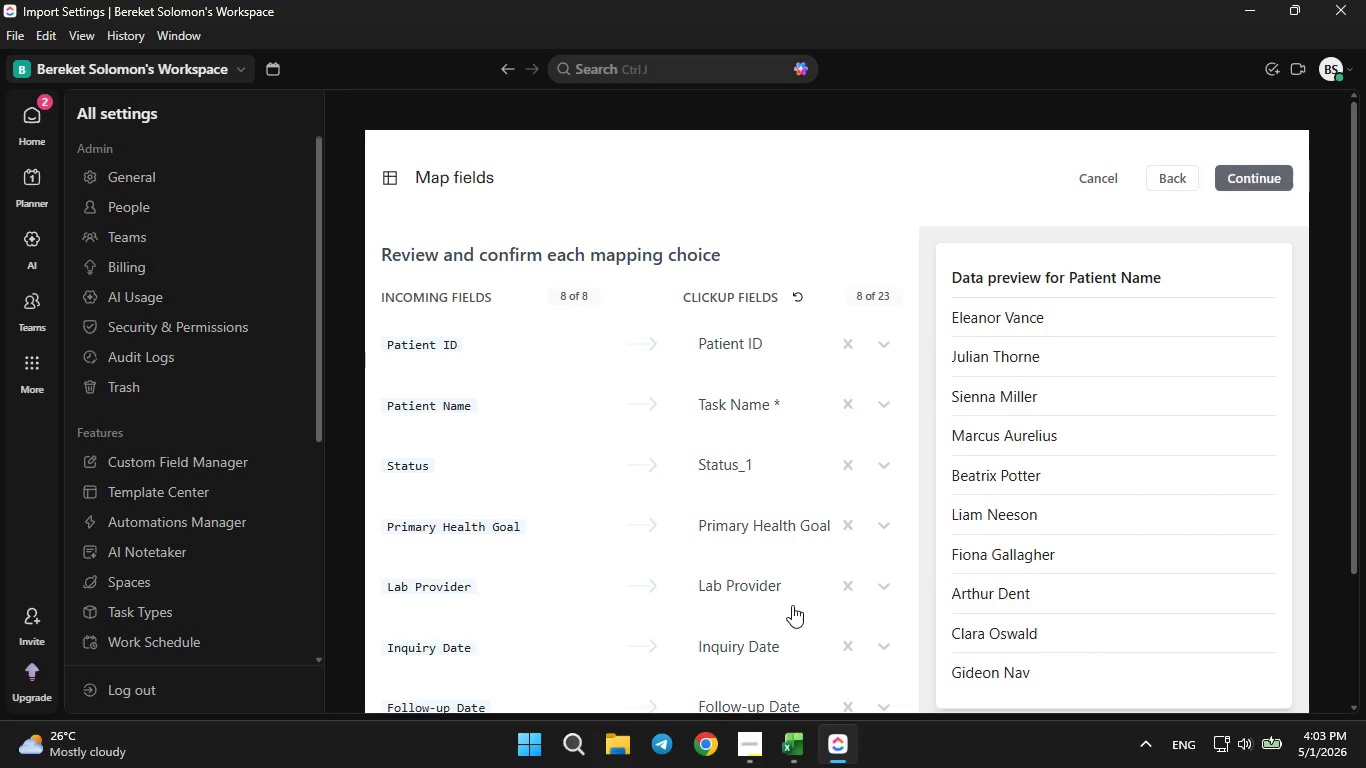 
mouse_move([778, 462])
 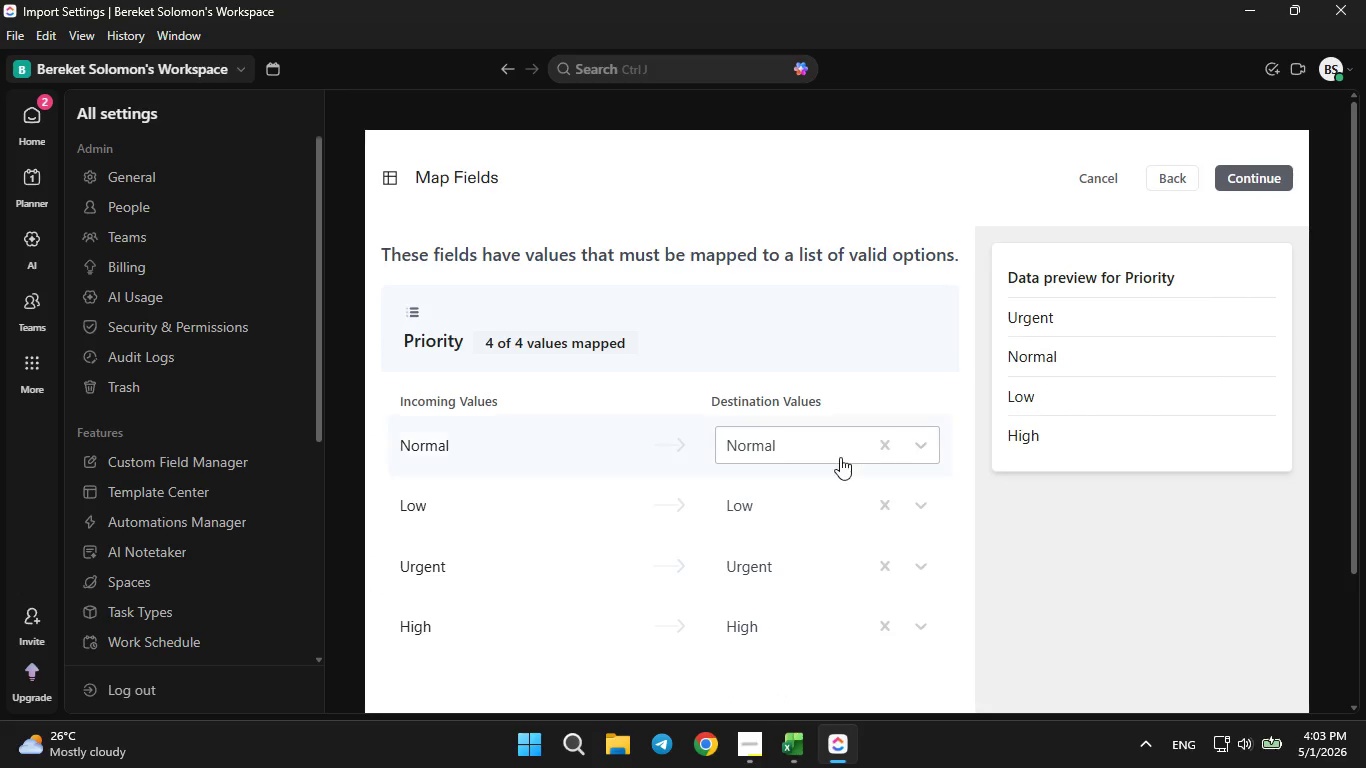 
scroll: coordinate [829, 447], scroll_direction: none, amount: 0.0
 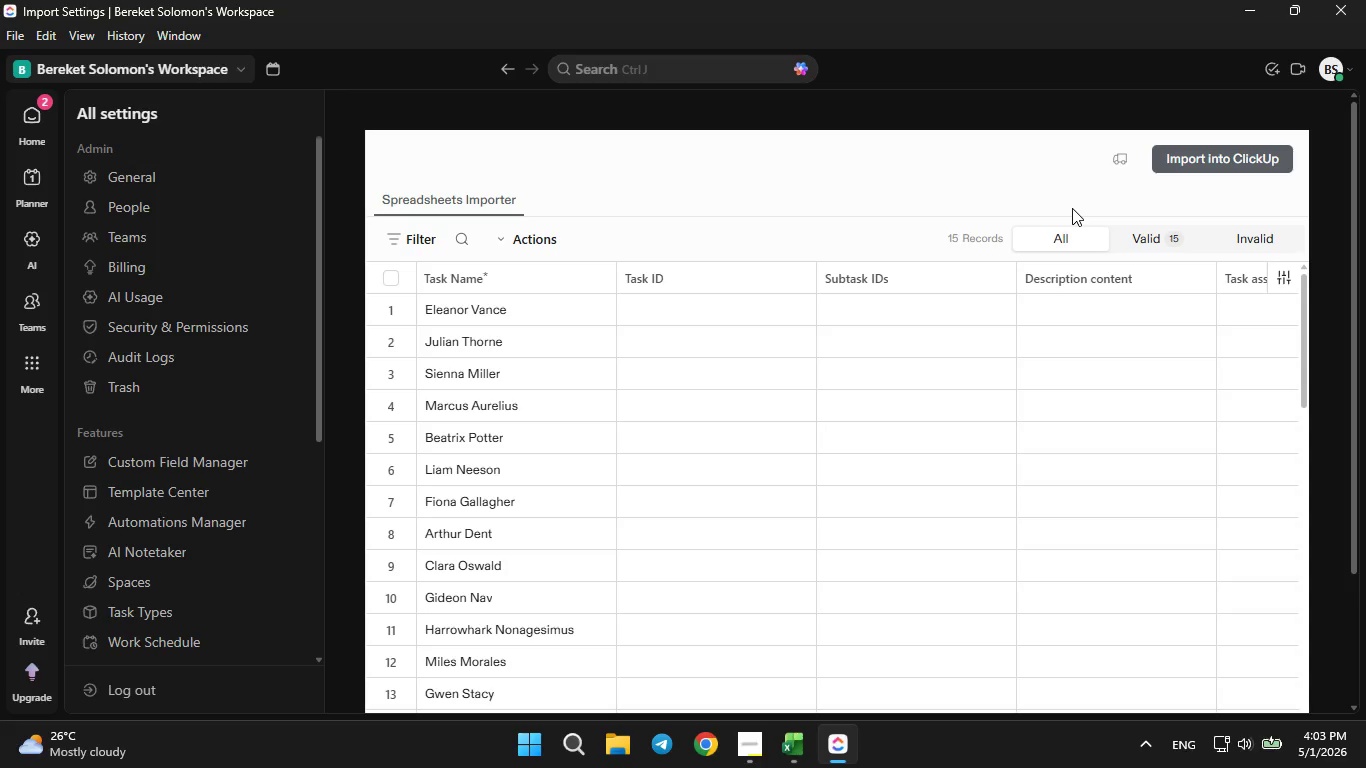 
wait(12.05)
 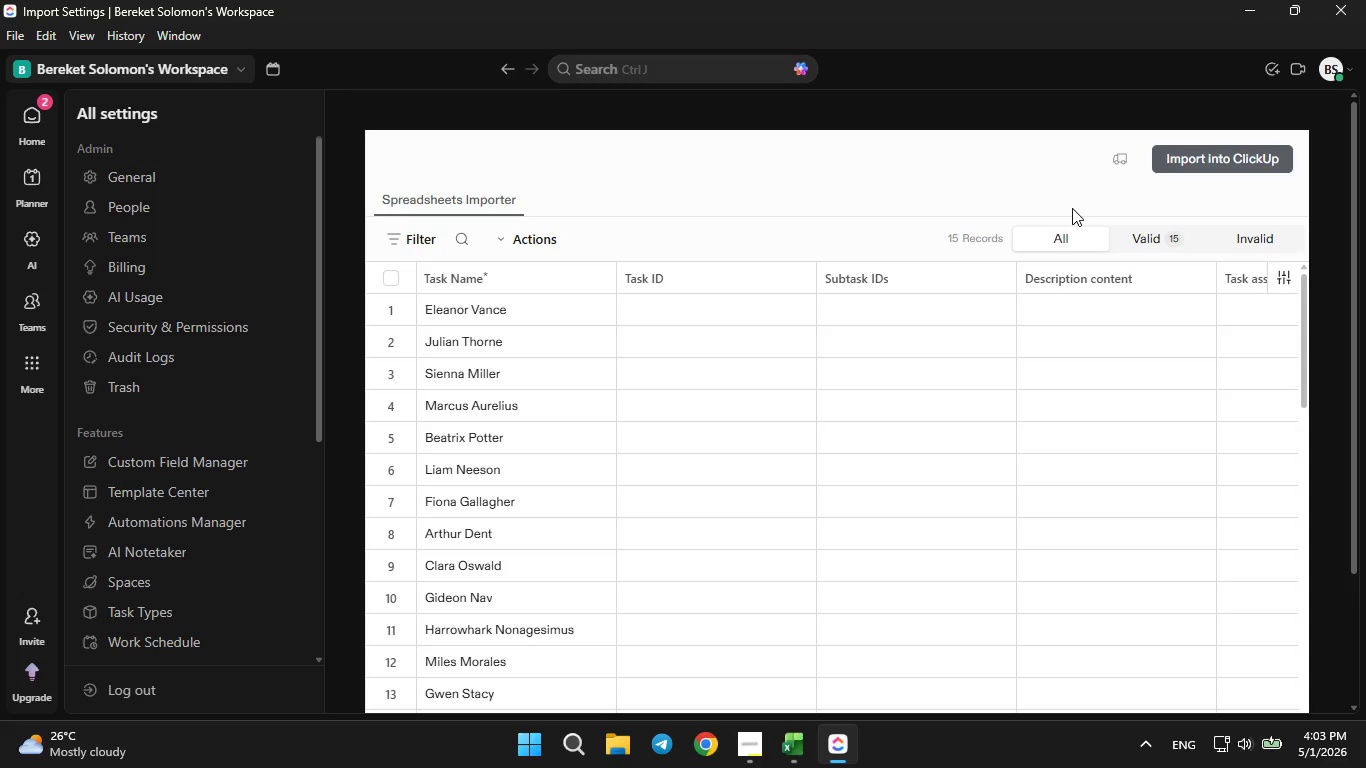 
left_click([1136, 158])
 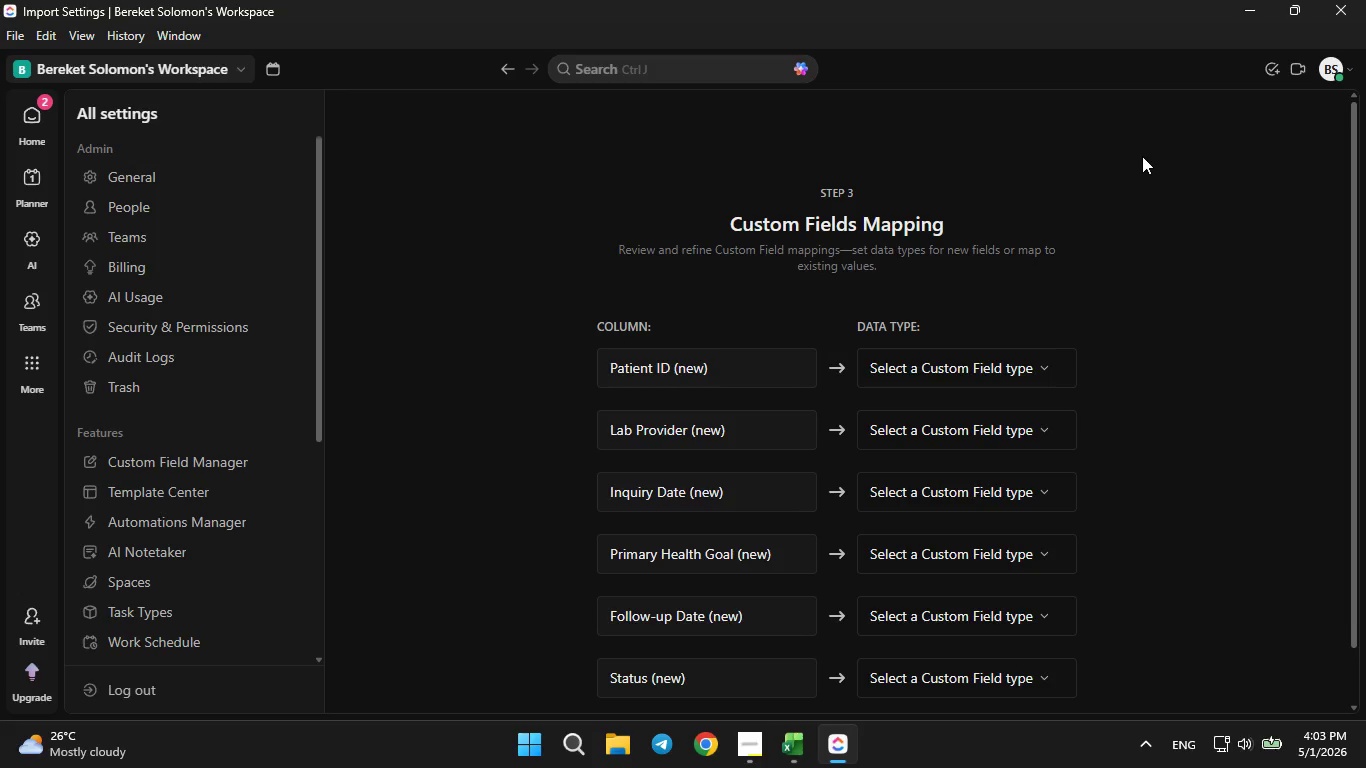 
wait(16.92)
 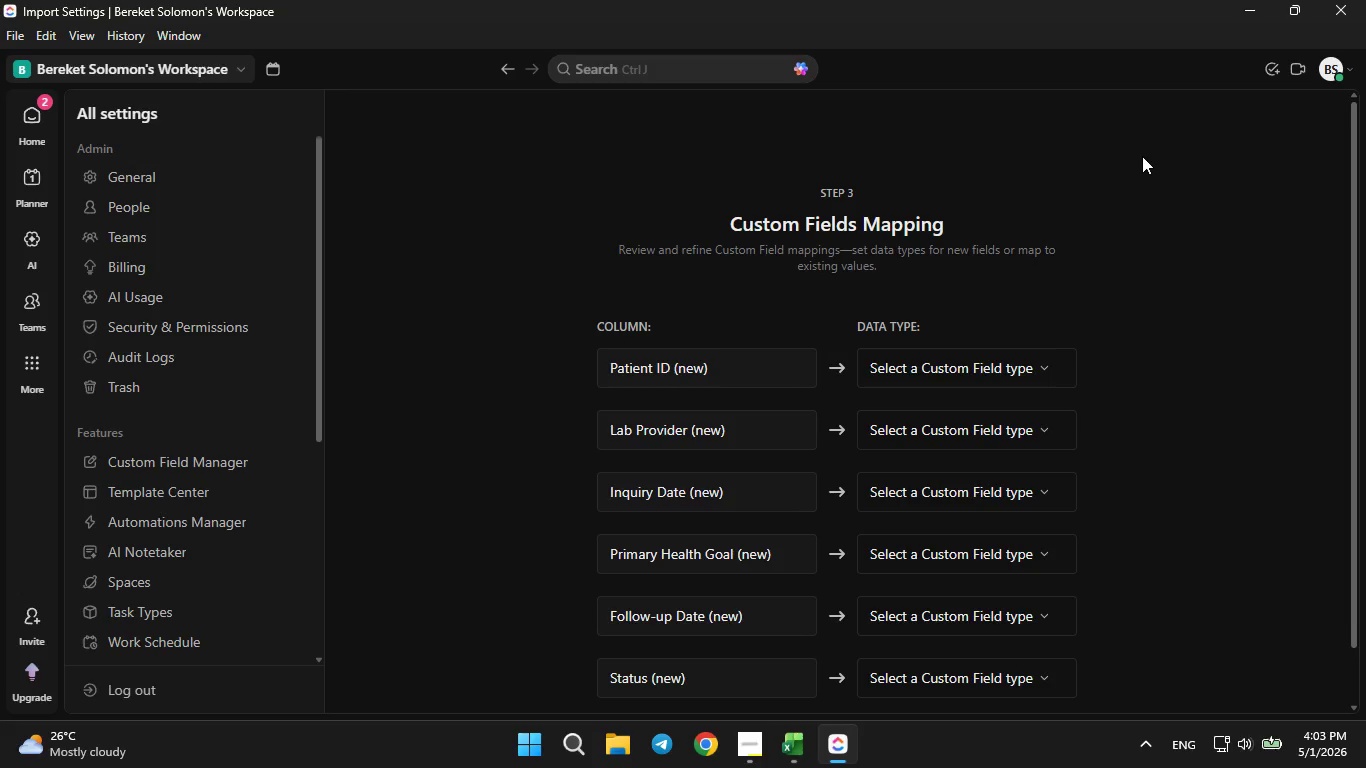 
left_click([1020, 359])
 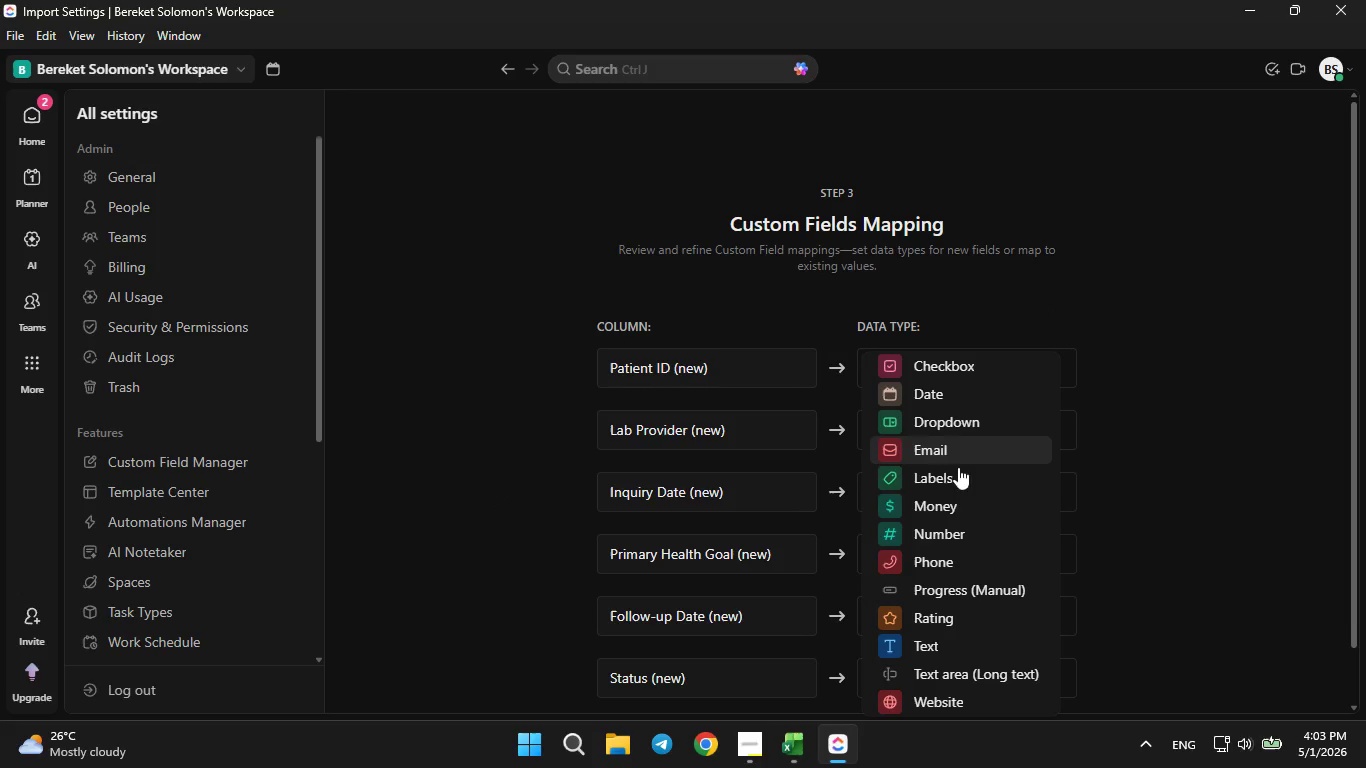 
left_click([948, 656])
 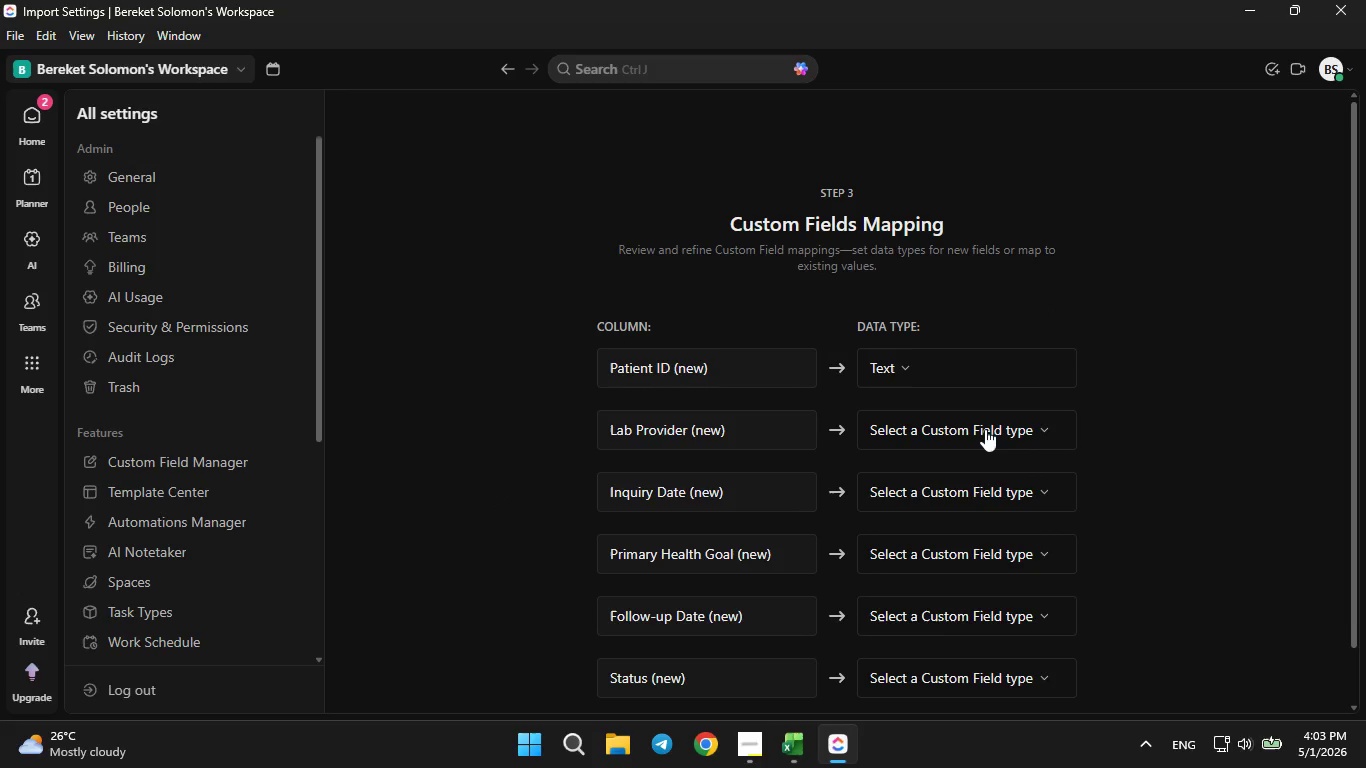 
left_click([986, 429])
 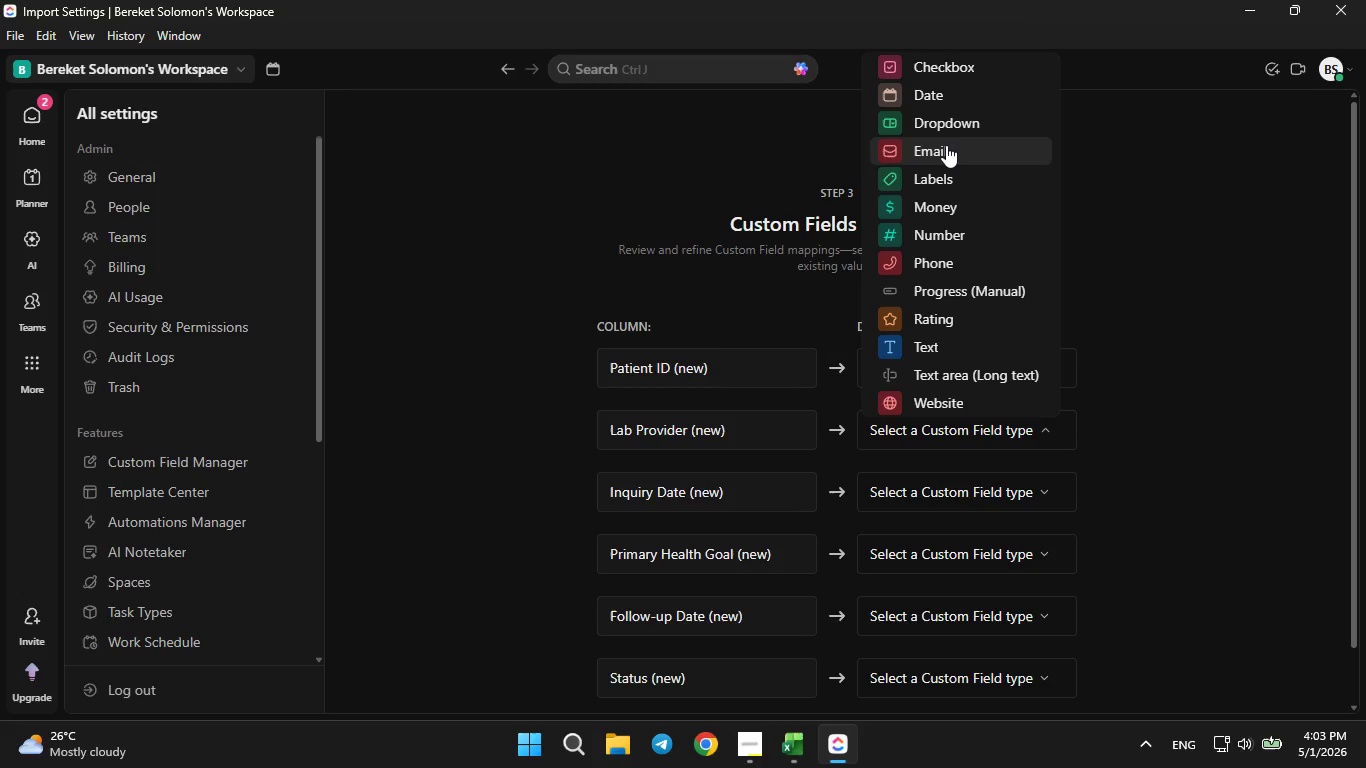 
left_click([950, 126])
 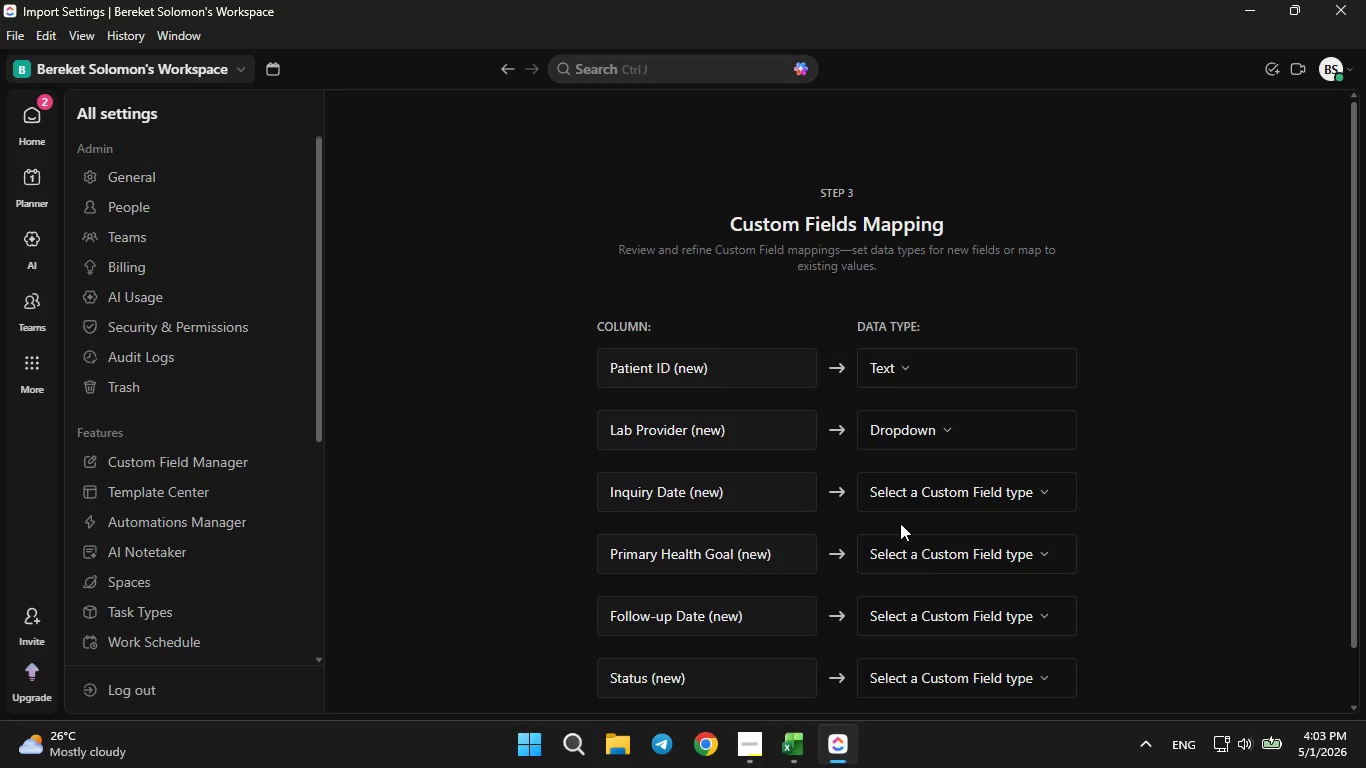 
left_click([911, 496])
 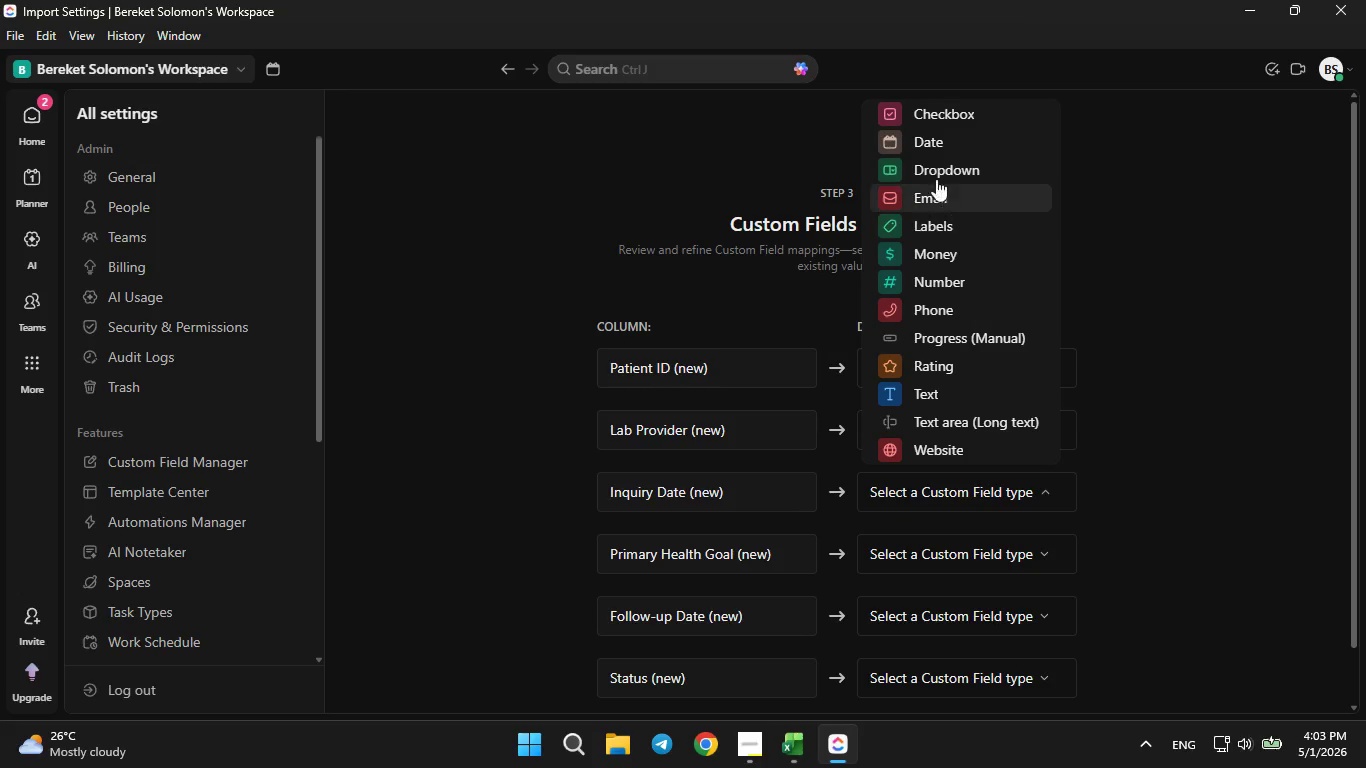 
left_click([927, 140])
 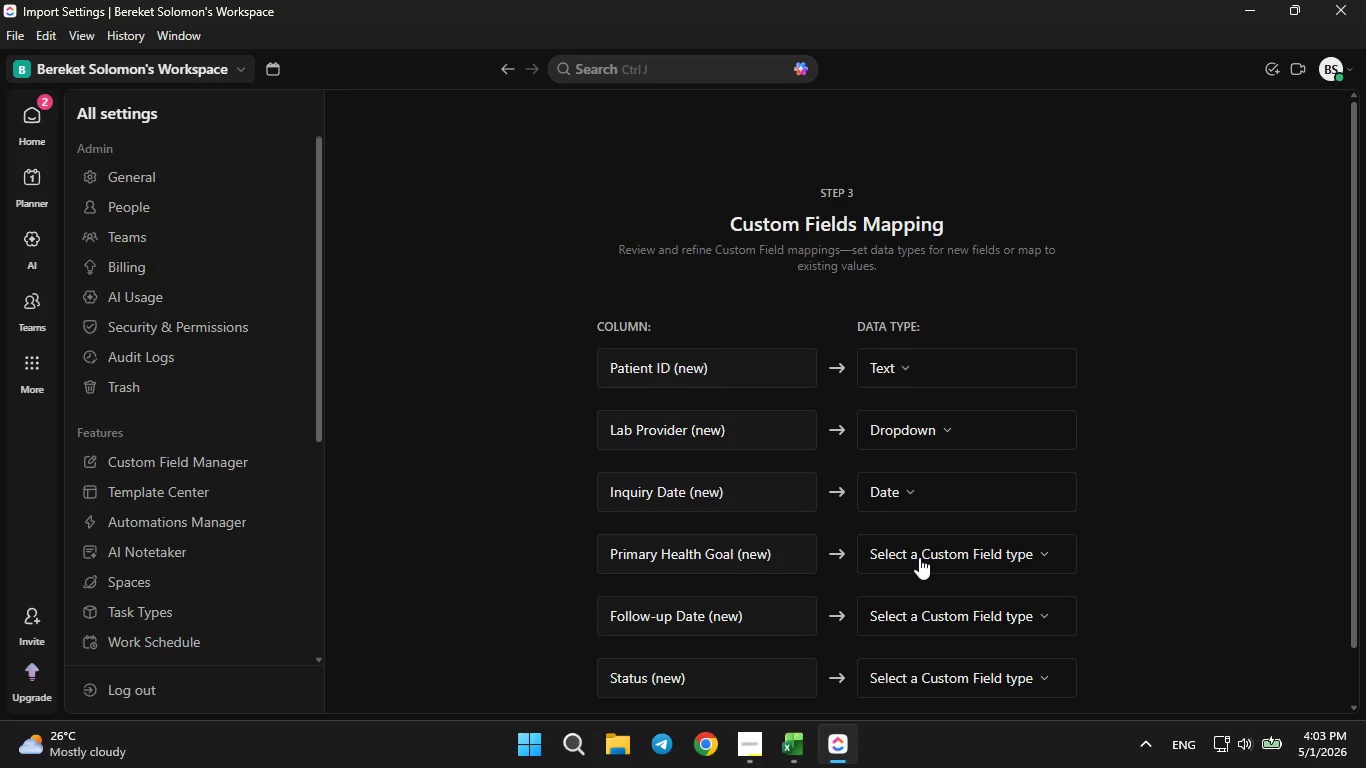 
left_click([919, 557])
 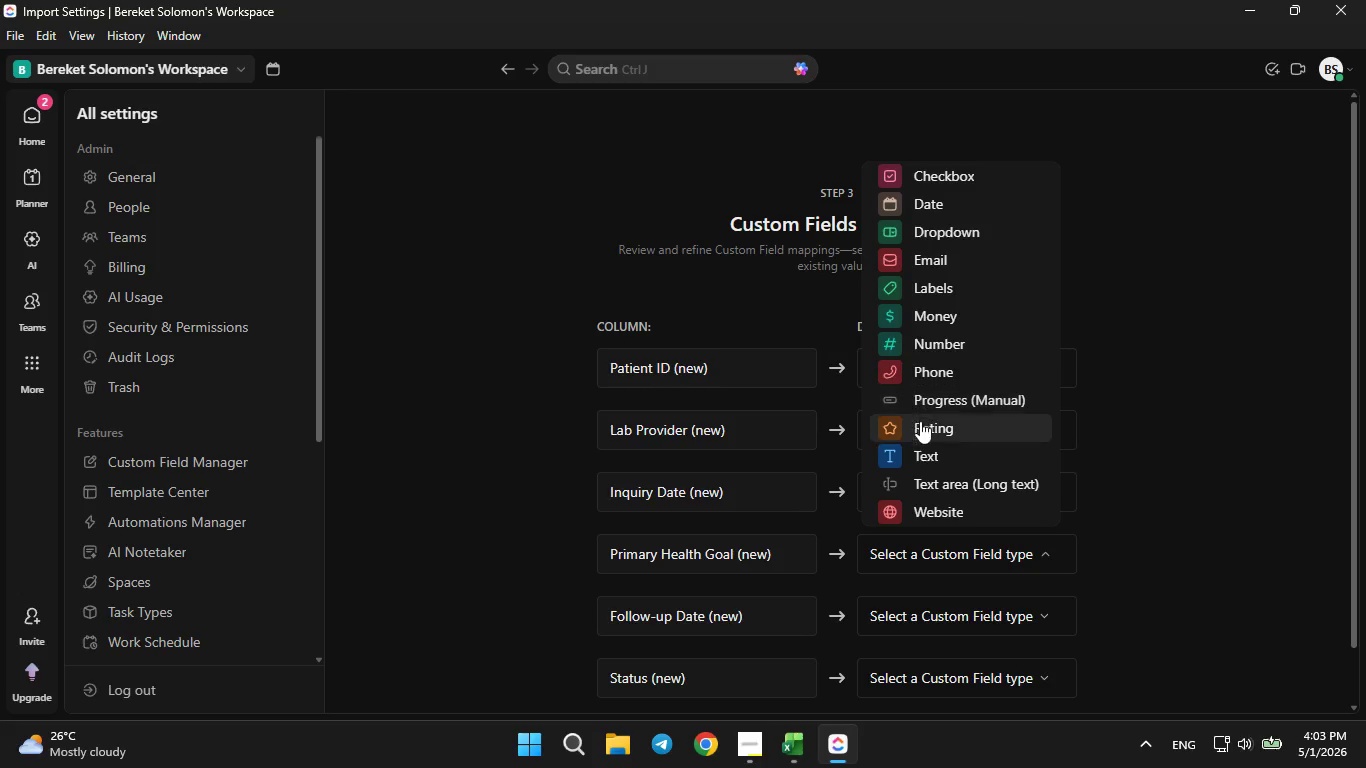 
left_click([925, 463])
 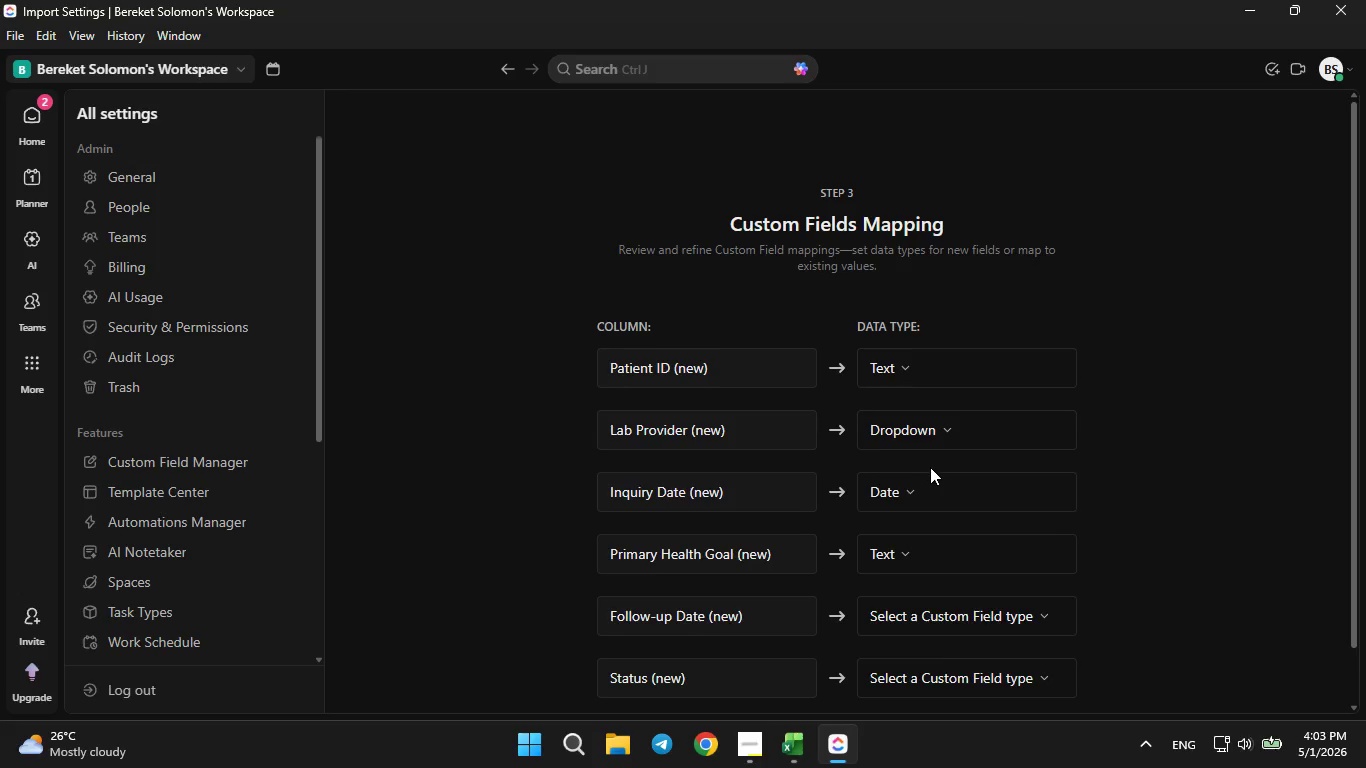 
scroll: coordinate [933, 470], scroll_direction: none, amount: 0.0
 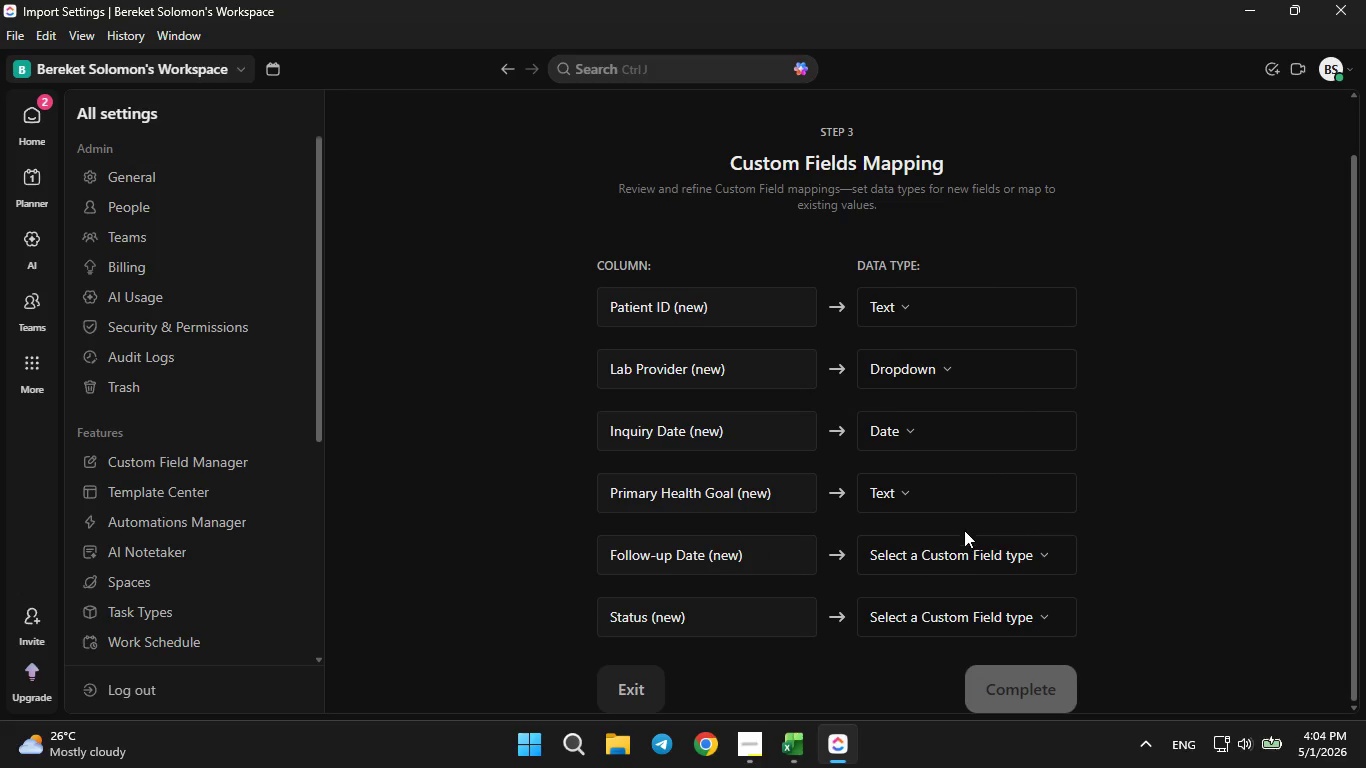 
left_click([964, 551])
 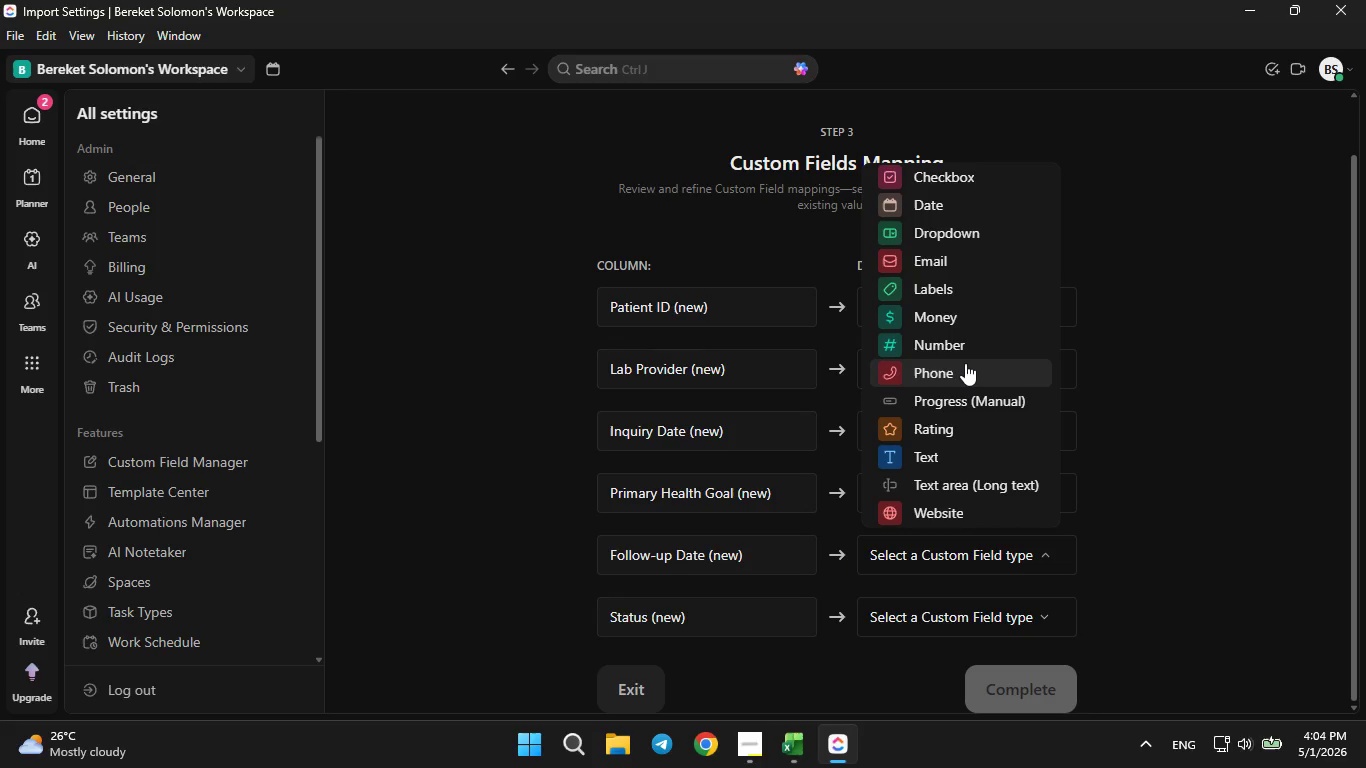 
wait(11.64)
 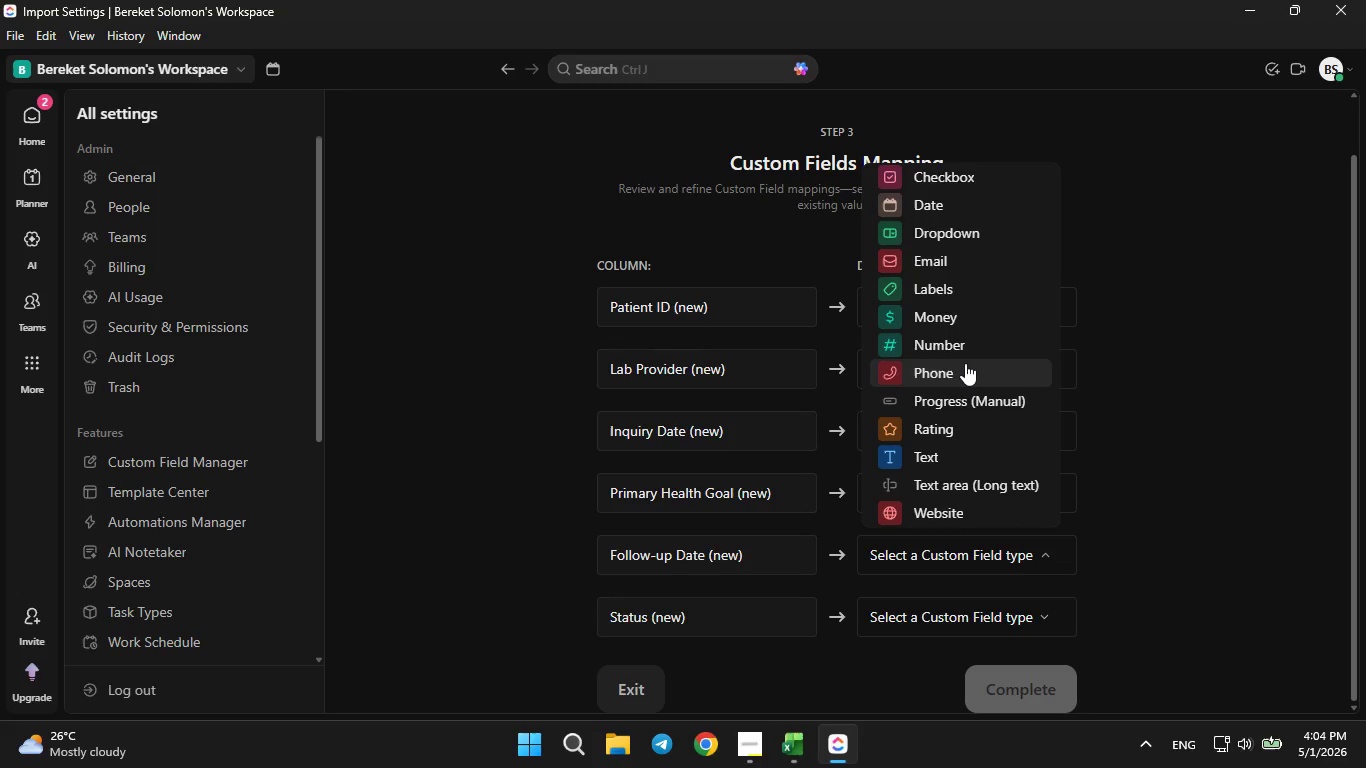 
left_click([911, 213])
 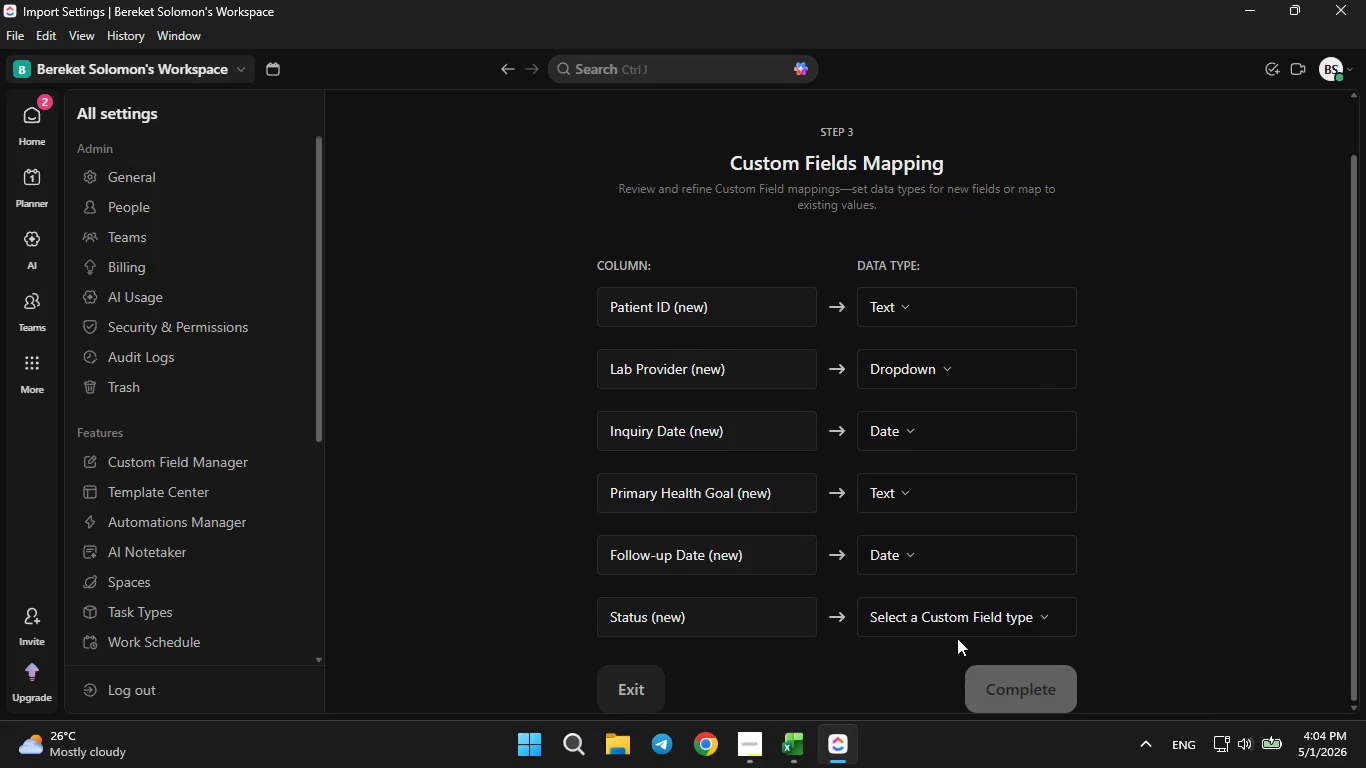 
left_click([946, 609])
 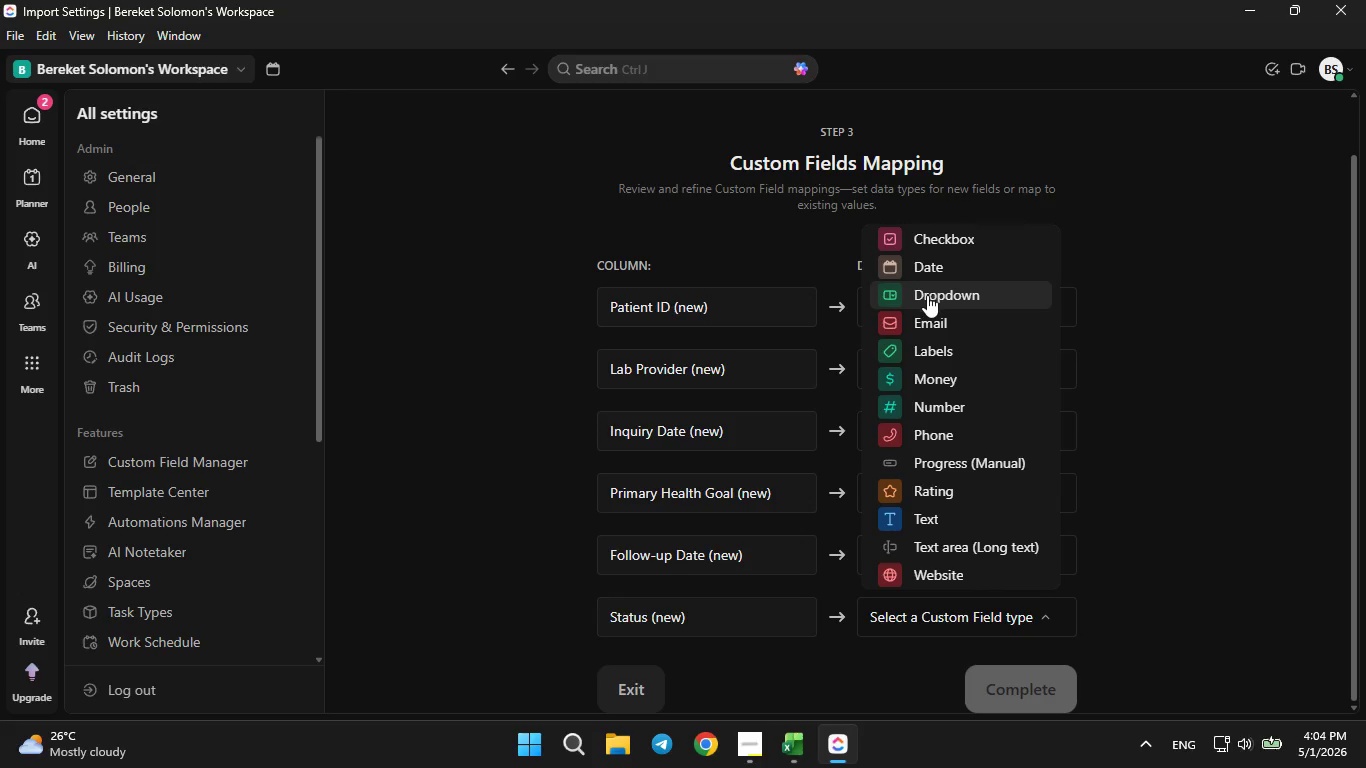 
left_click([927, 293])
 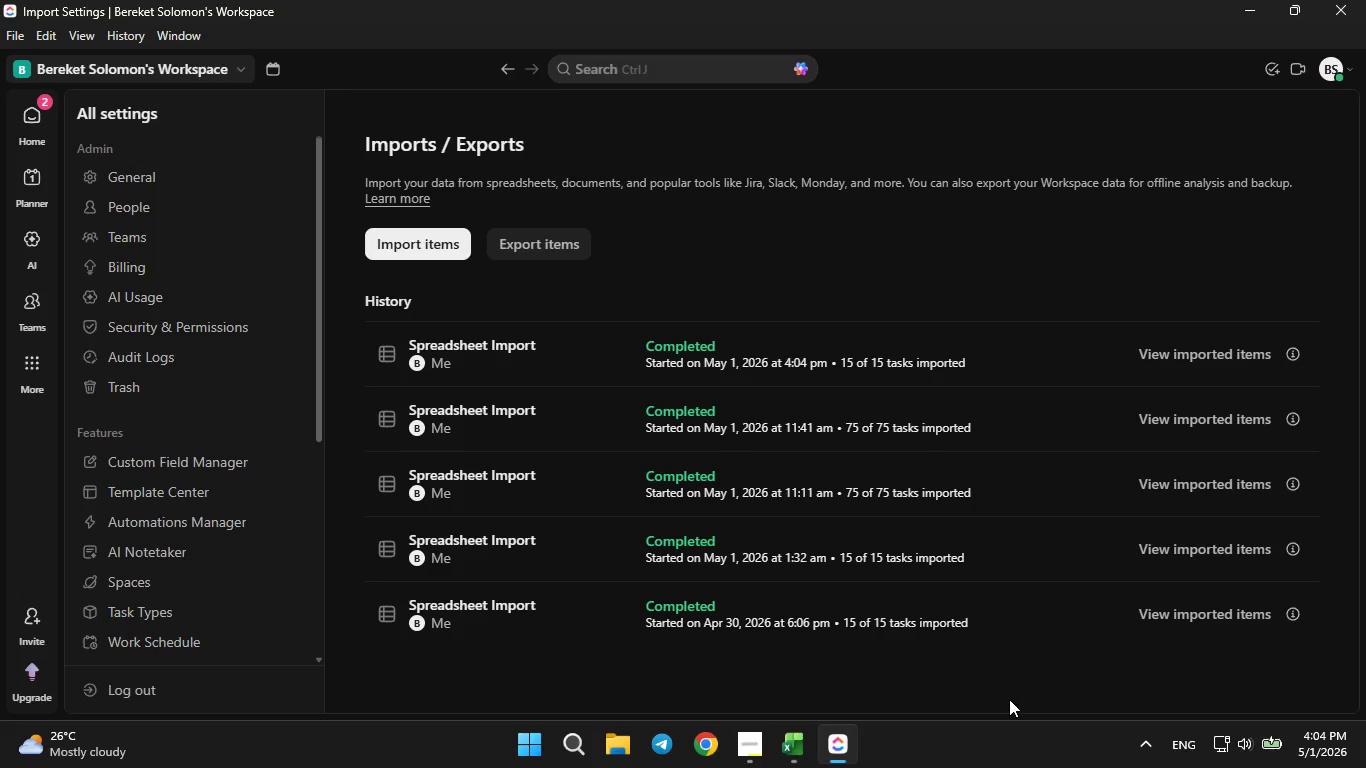 
wait(34.42)
 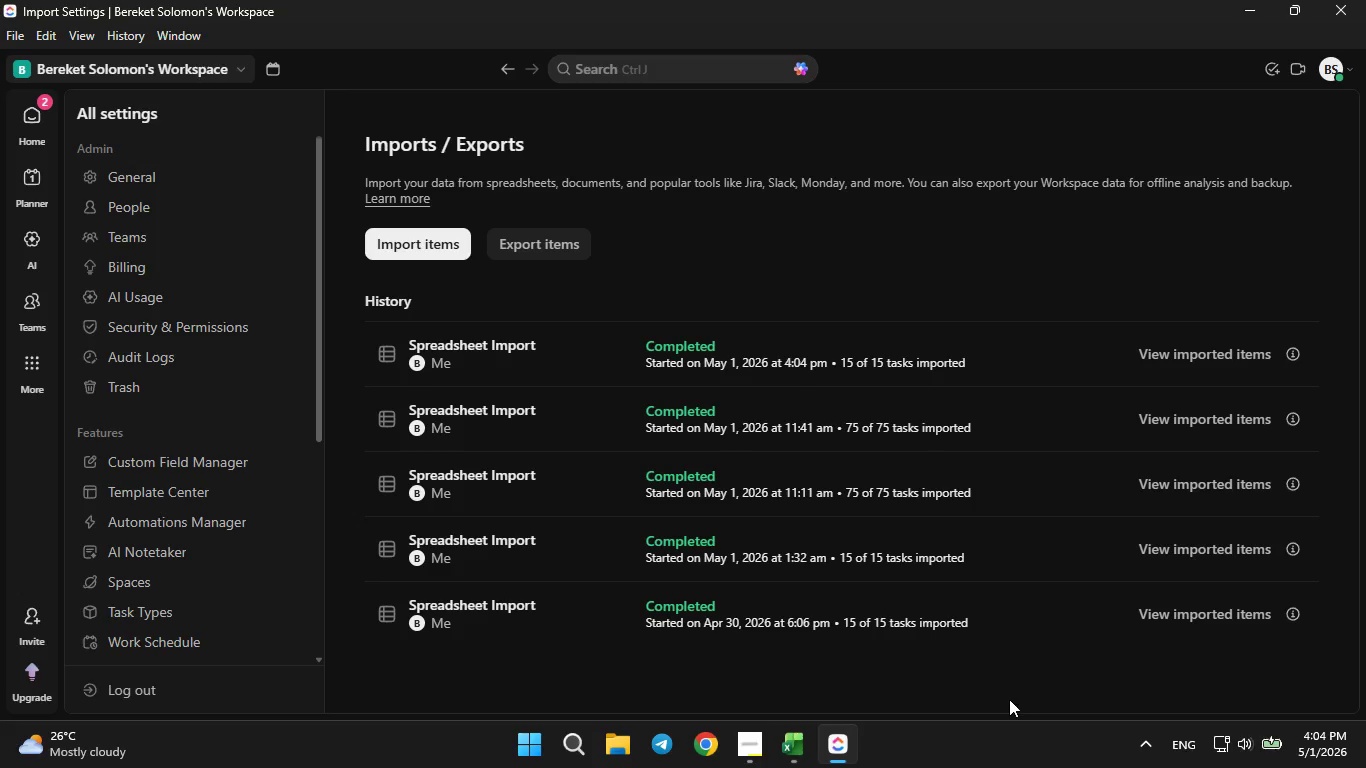 
left_click_drag(start_coordinate=[33, 122], to_coordinate=[30, 116])
 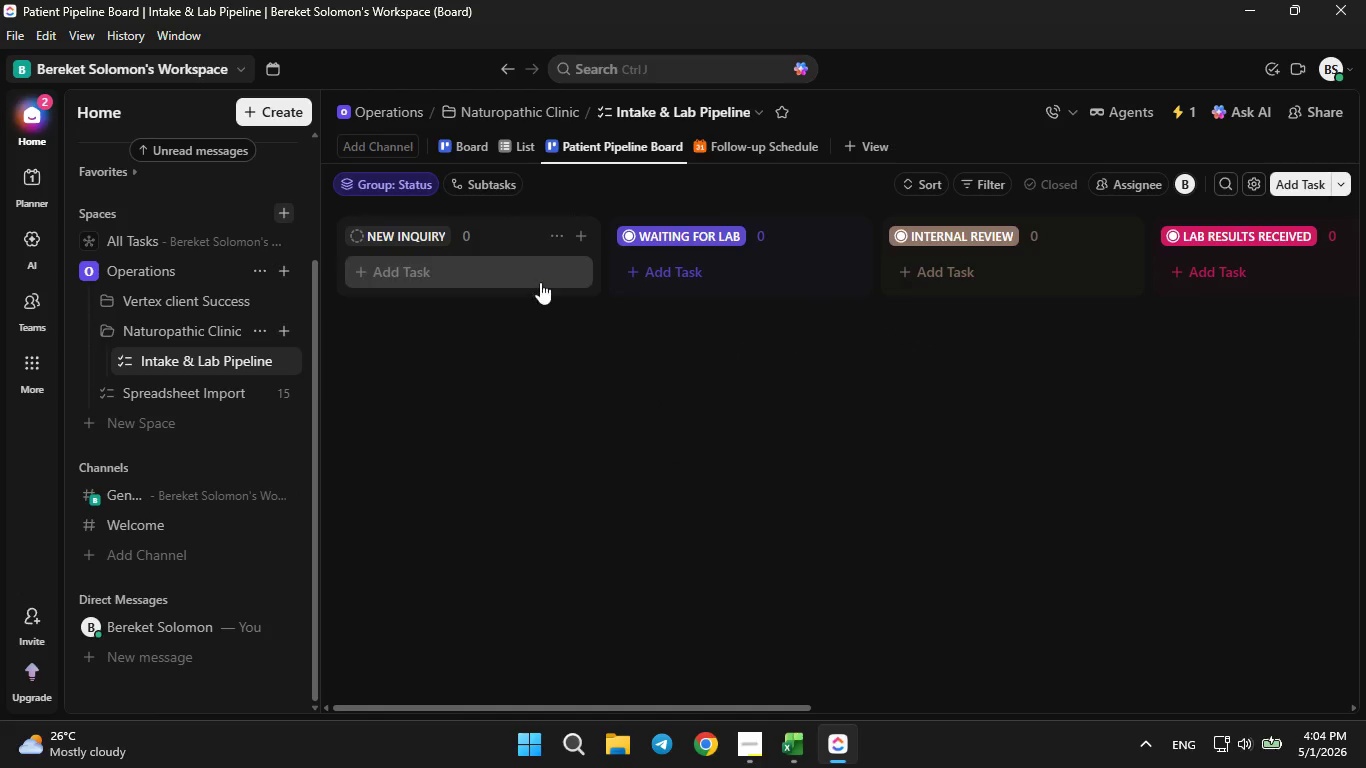 
mouse_move([426, 228])
 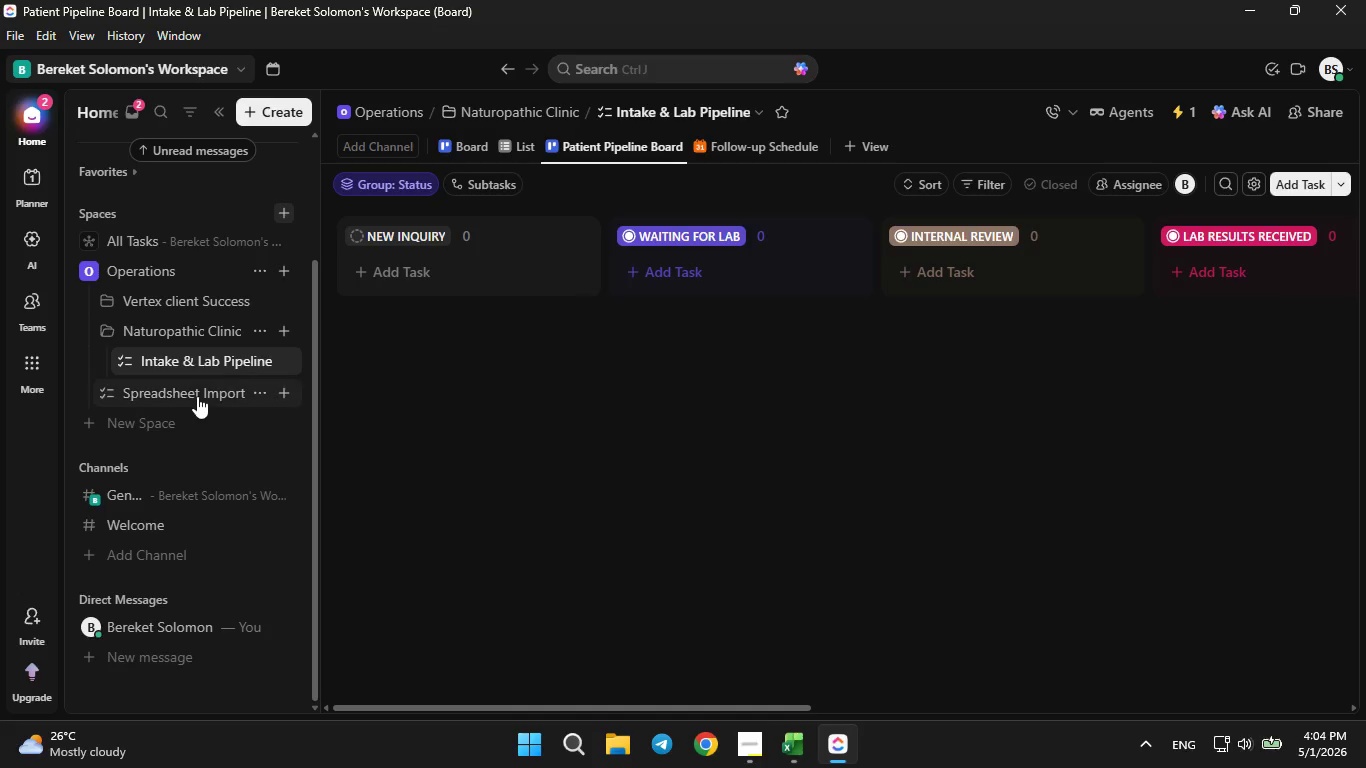 
left_click([192, 389])
 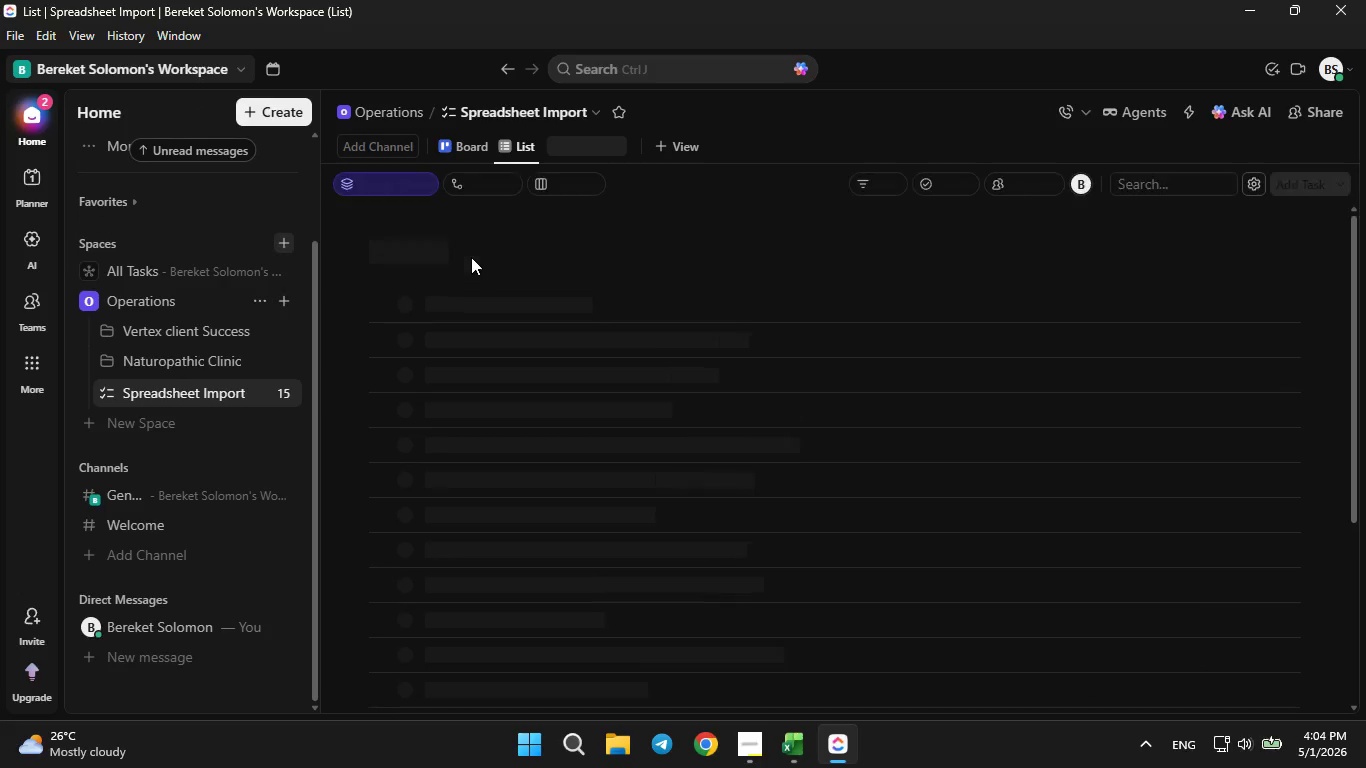 
mouse_move([392, 184])
 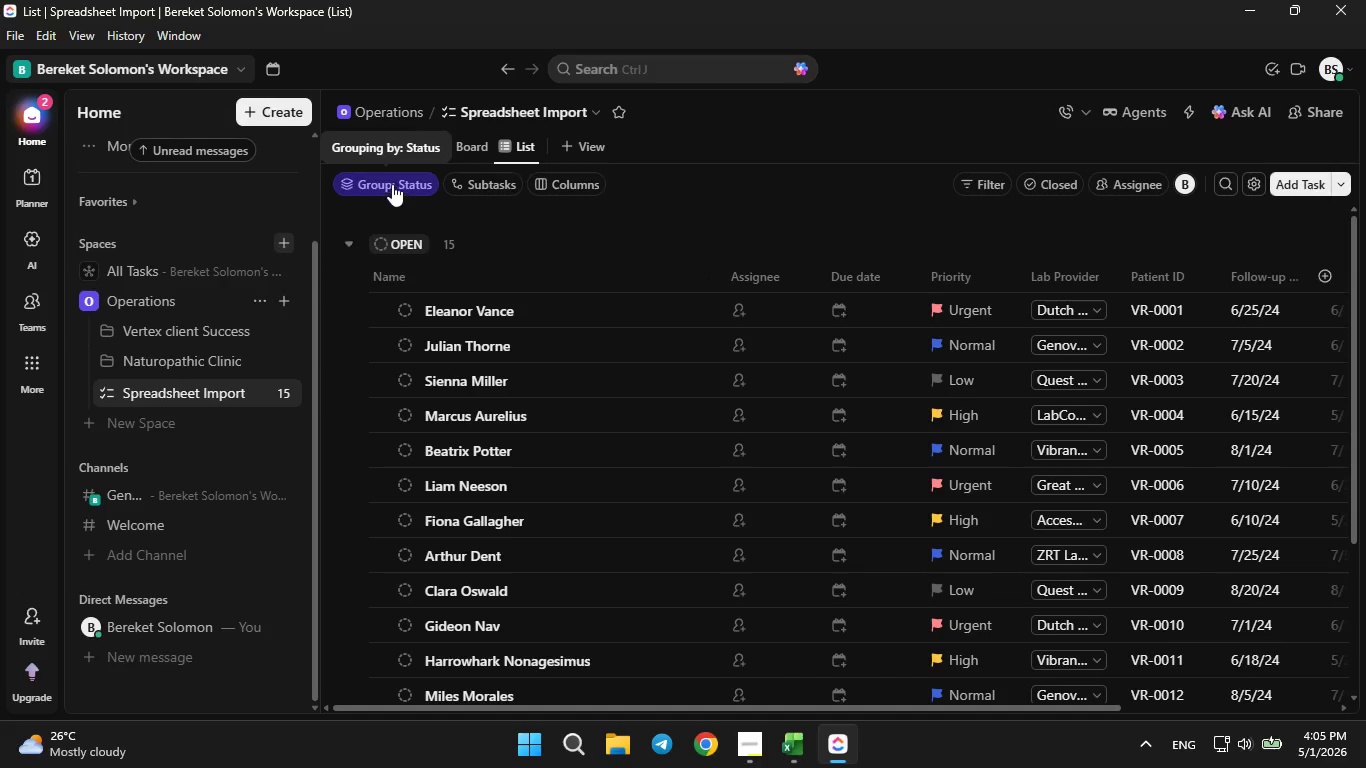 
left_click([392, 184])
 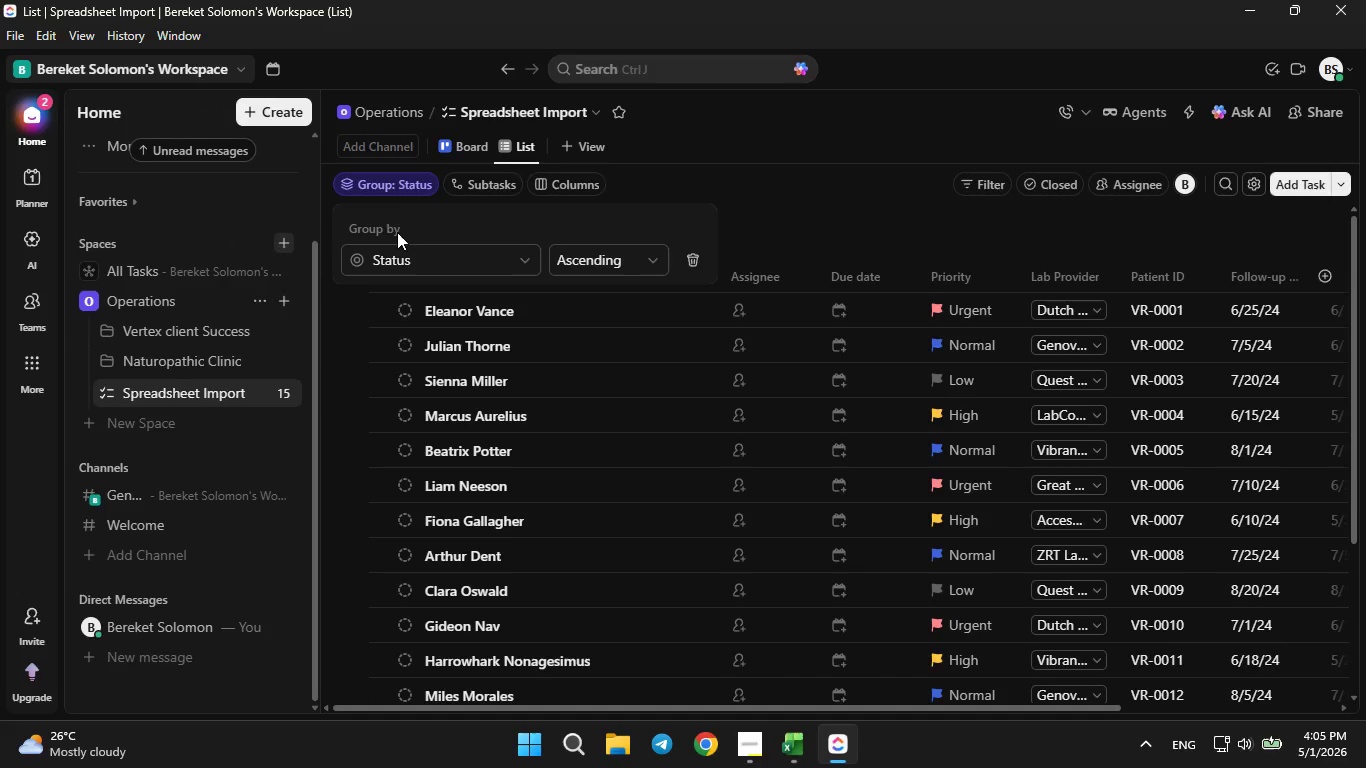 
left_click([410, 268])
 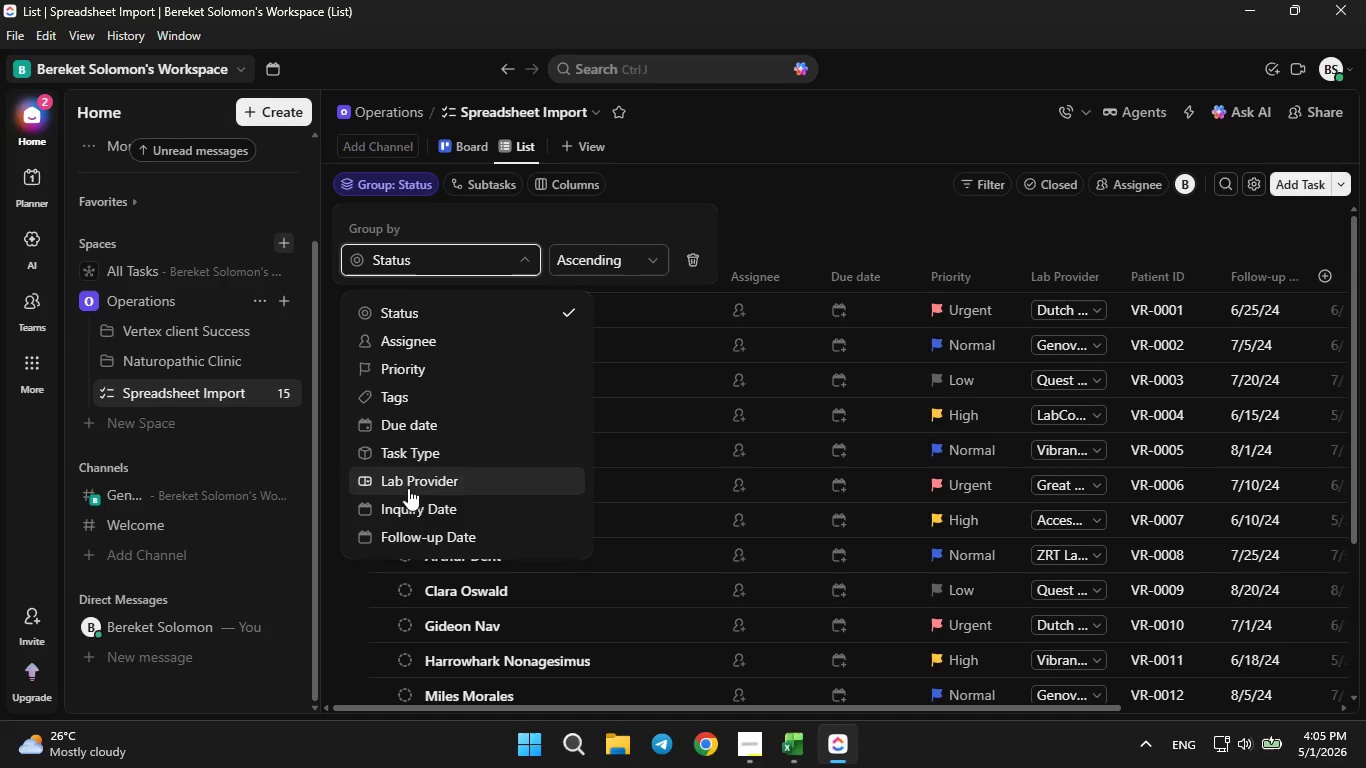 
scroll: coordinate [436, 339], scroll_direction: none, amount: 0.0
 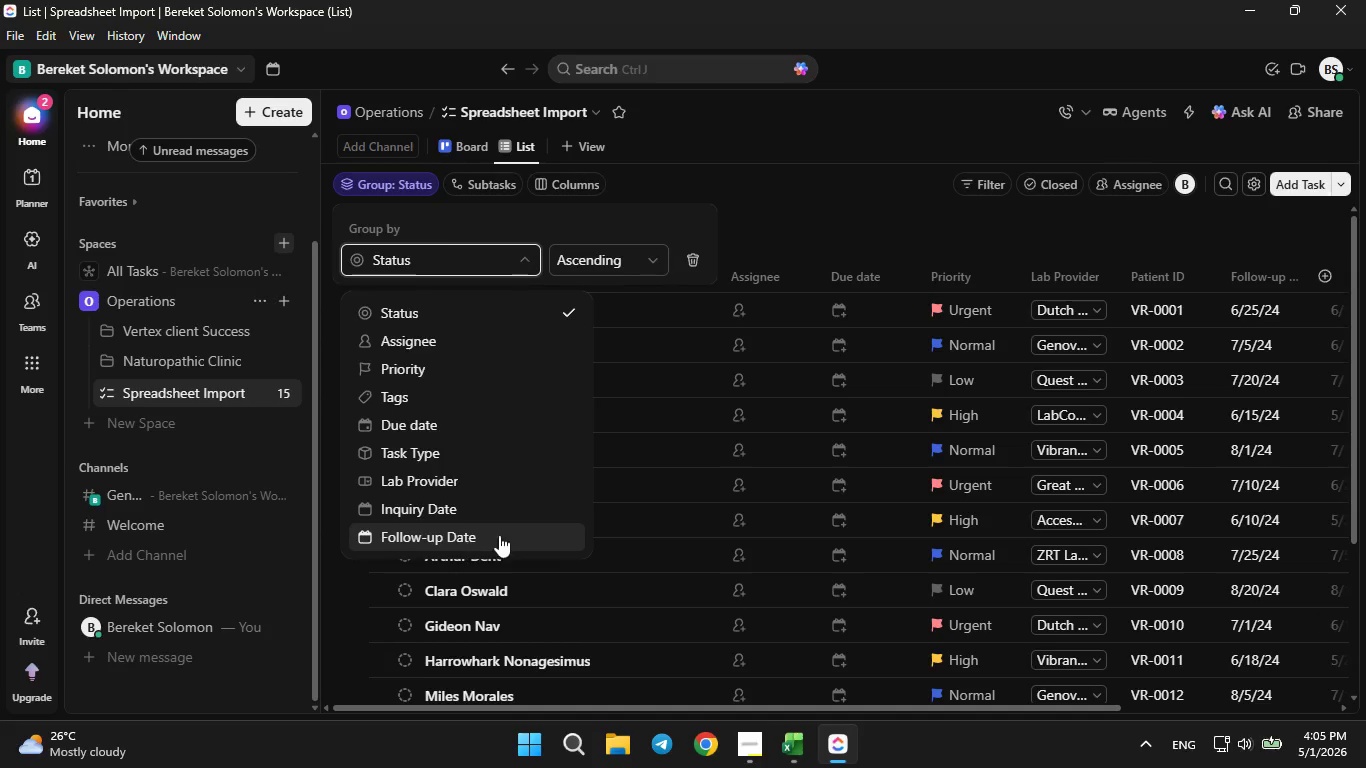 
left_click([666, 423])
 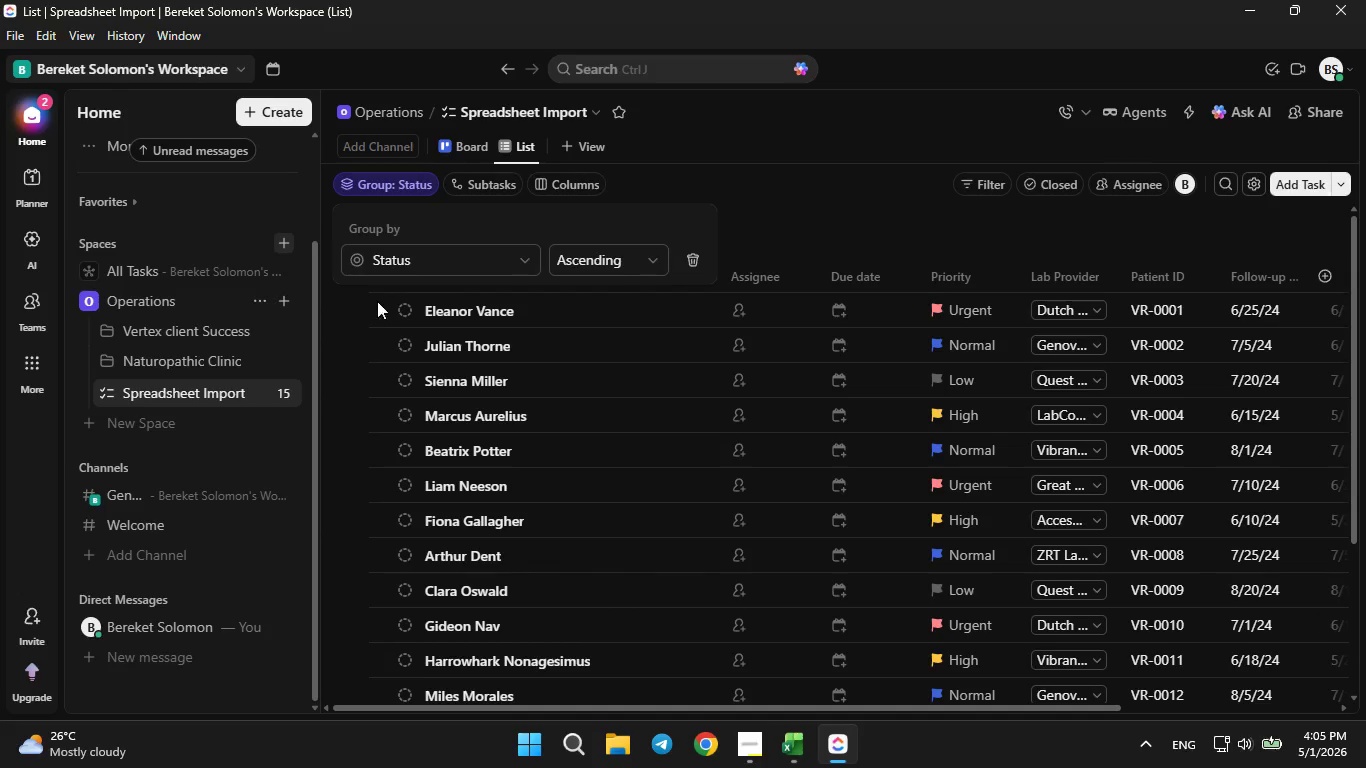 
mouse_move([483, 158])
 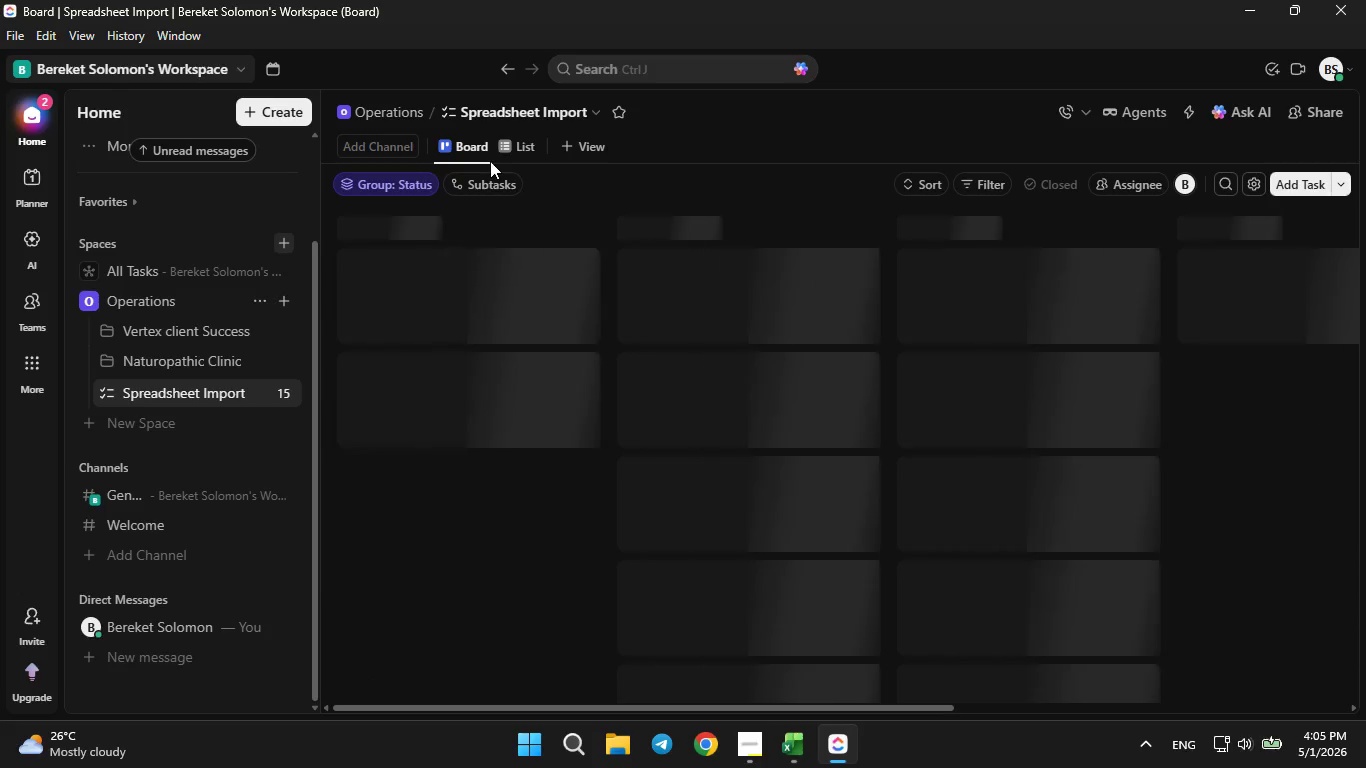 
mouse_move([485, 179])
 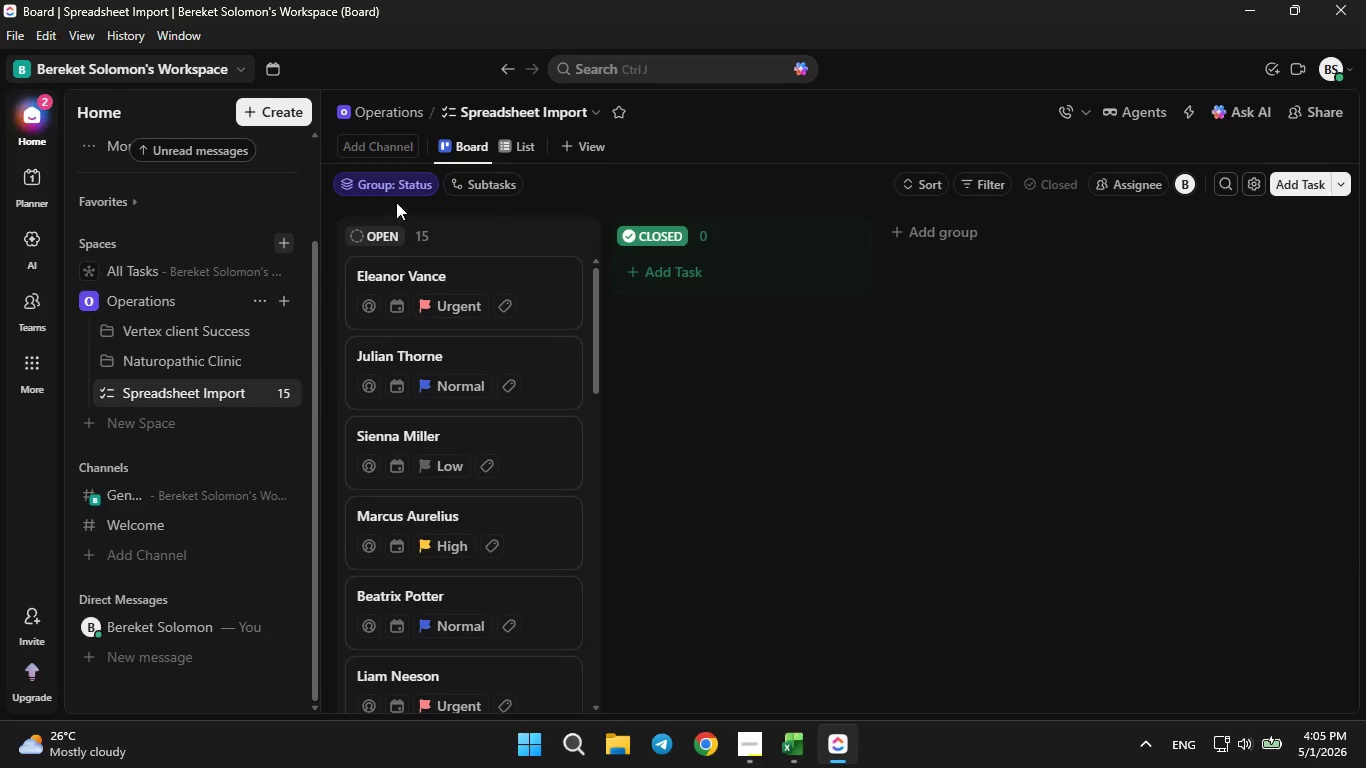 
left_click([396, 184])
 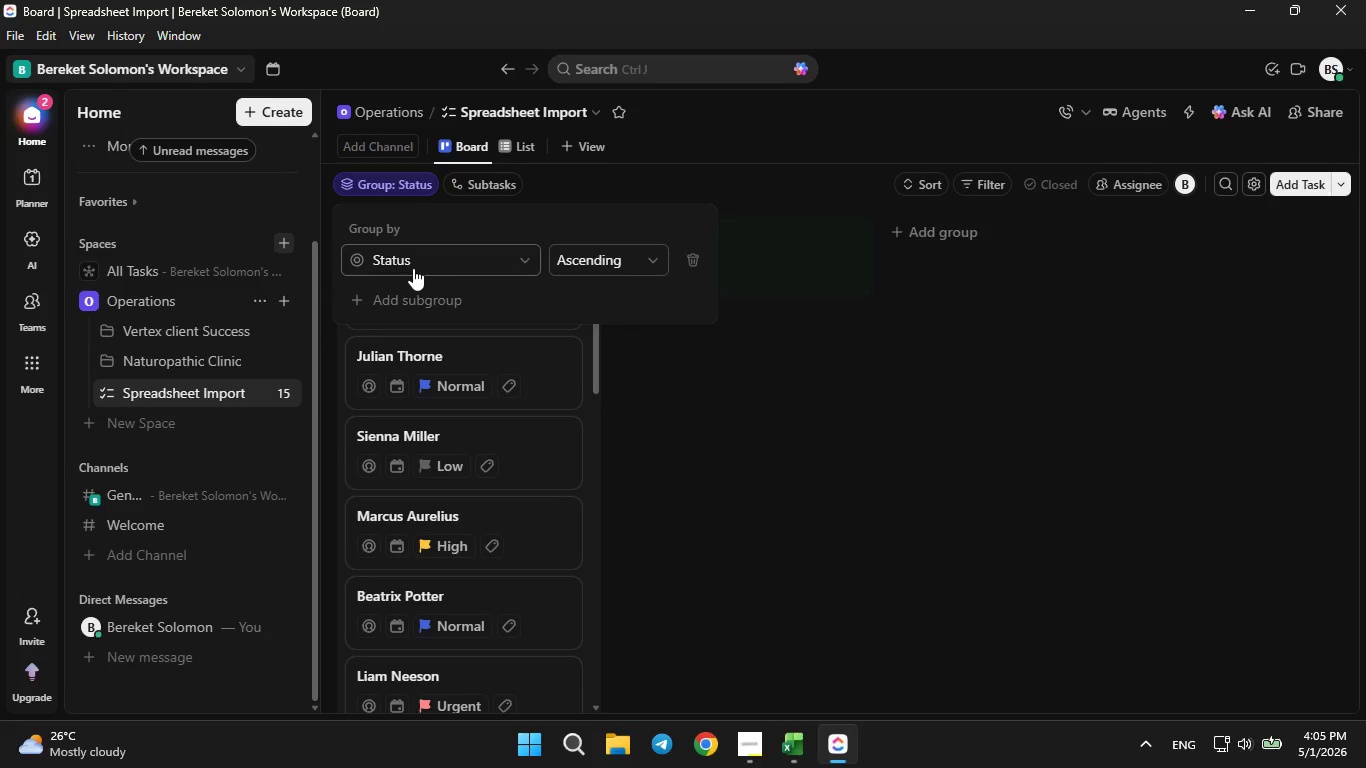 
left_click([415, 261])
 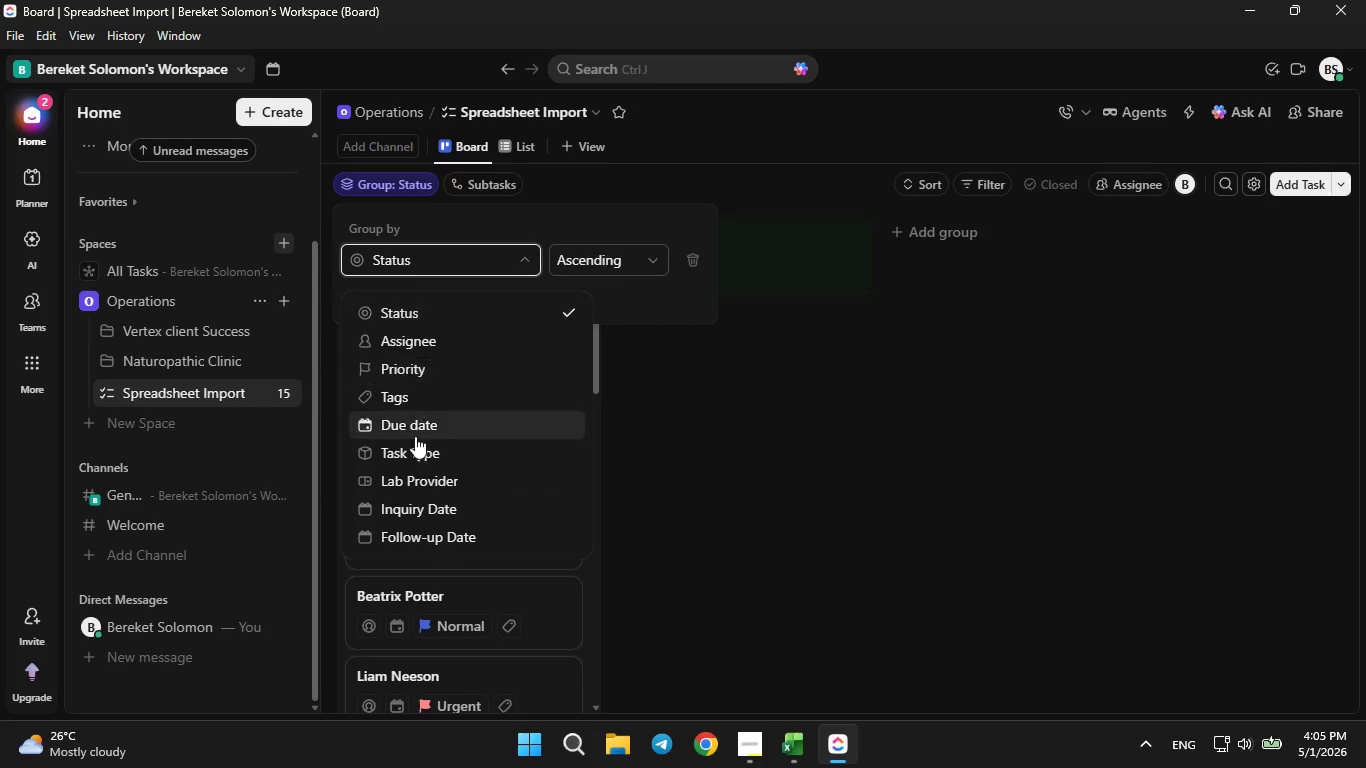 
left_click([925, 516])
 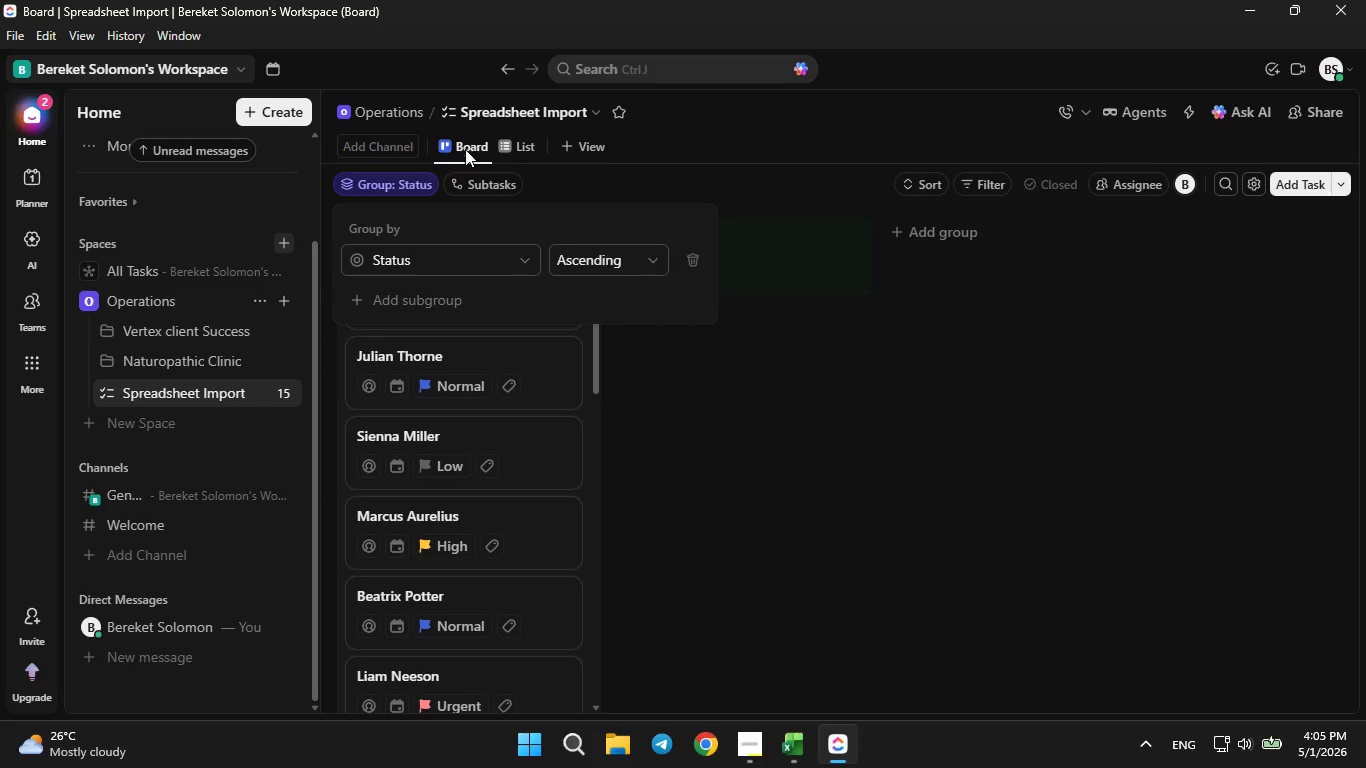 
scroll: coordinate [411, 477], scroll_direction: down, amount: 5.0
 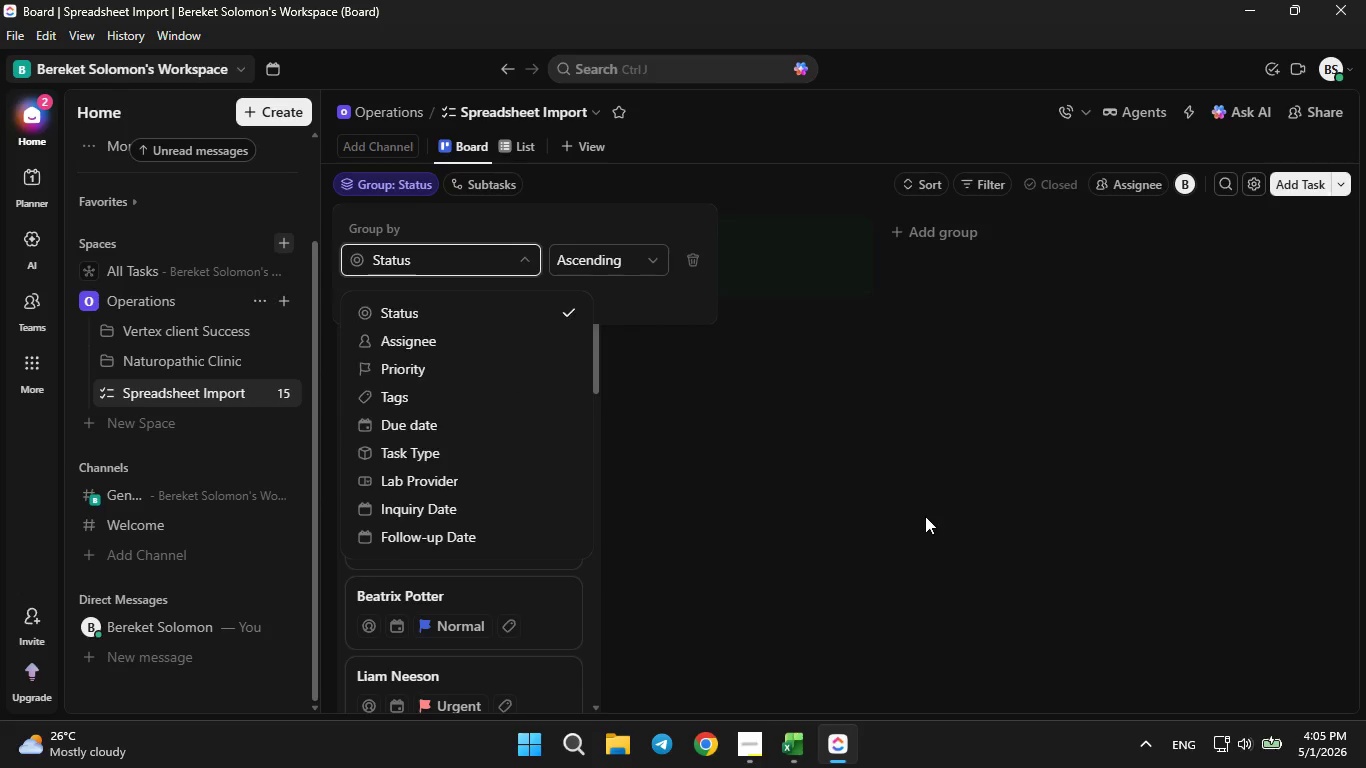 
right_click([465, 150])
 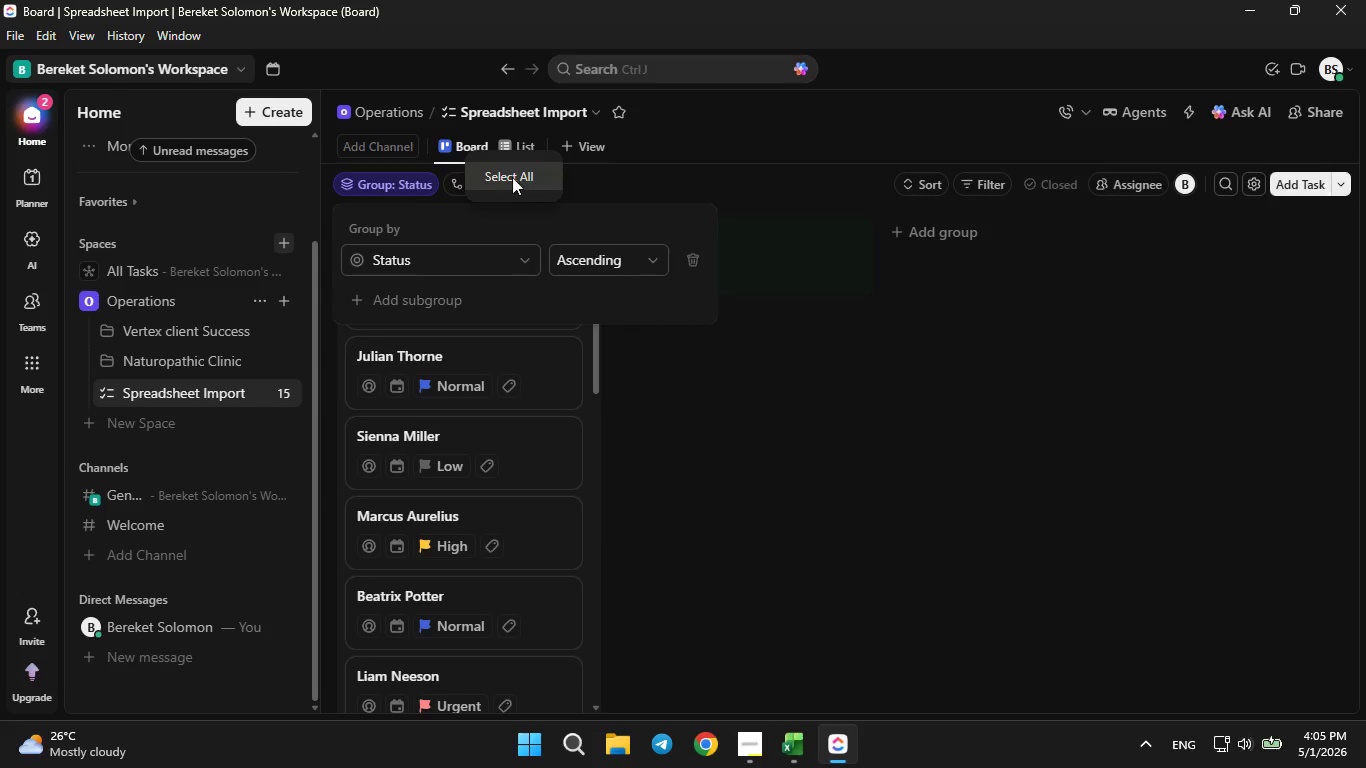 
left_click([474, 147])
 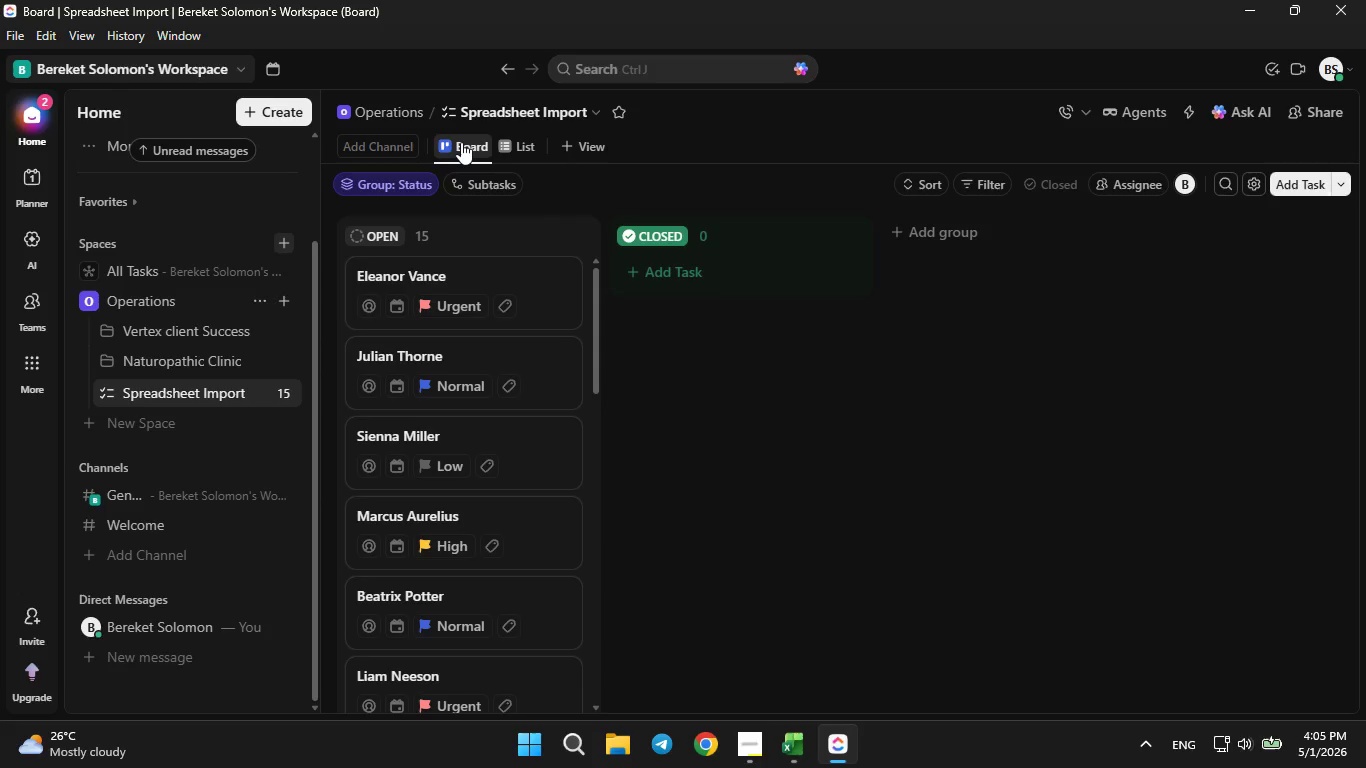 
left_click([461, 142])
 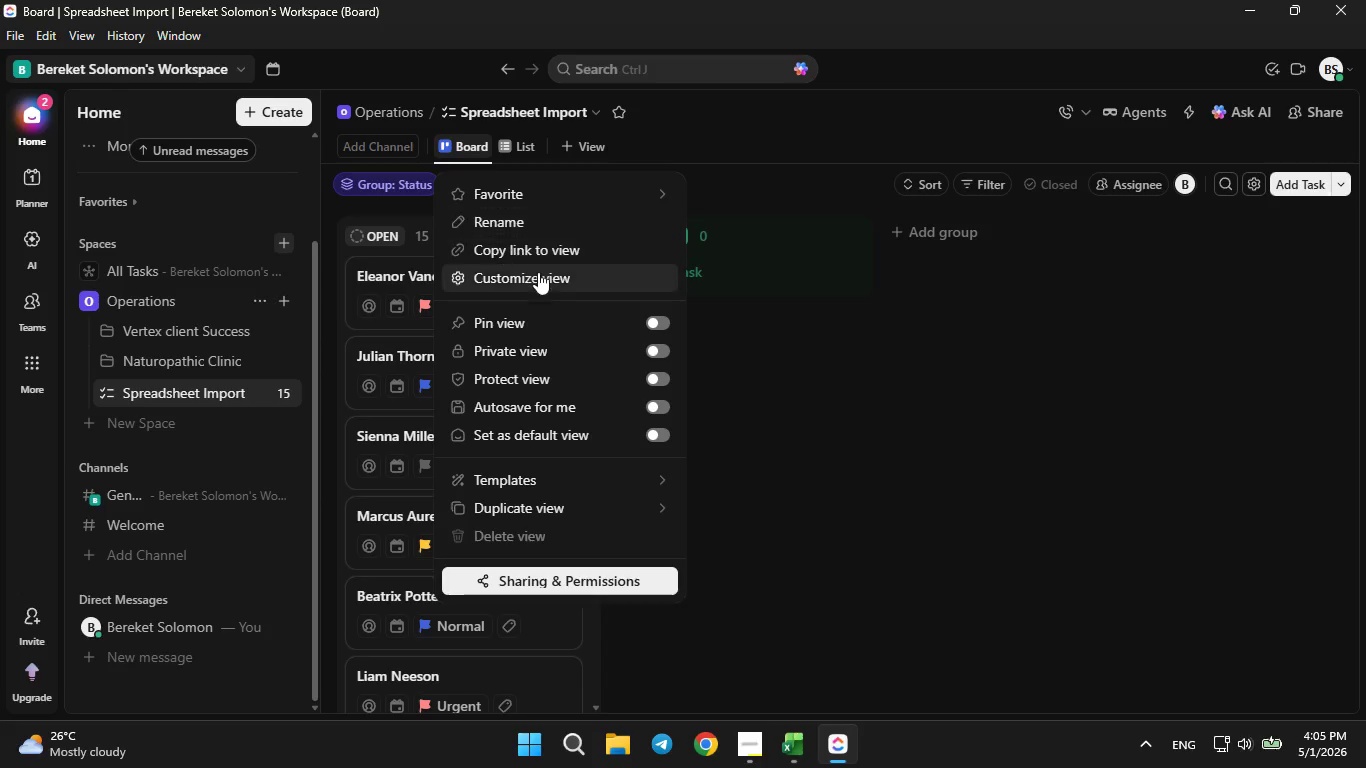 
left_click([538, 272])
 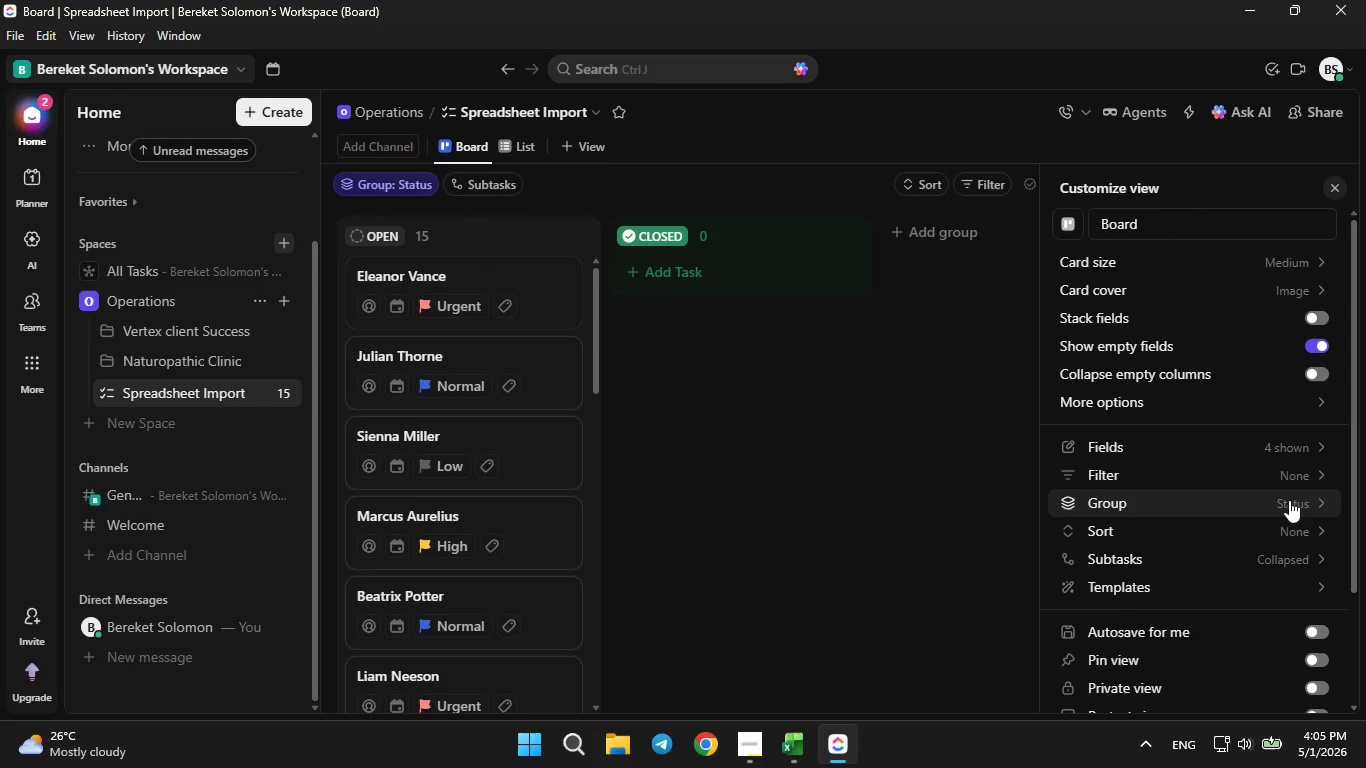 
left_click([1289, 500])
 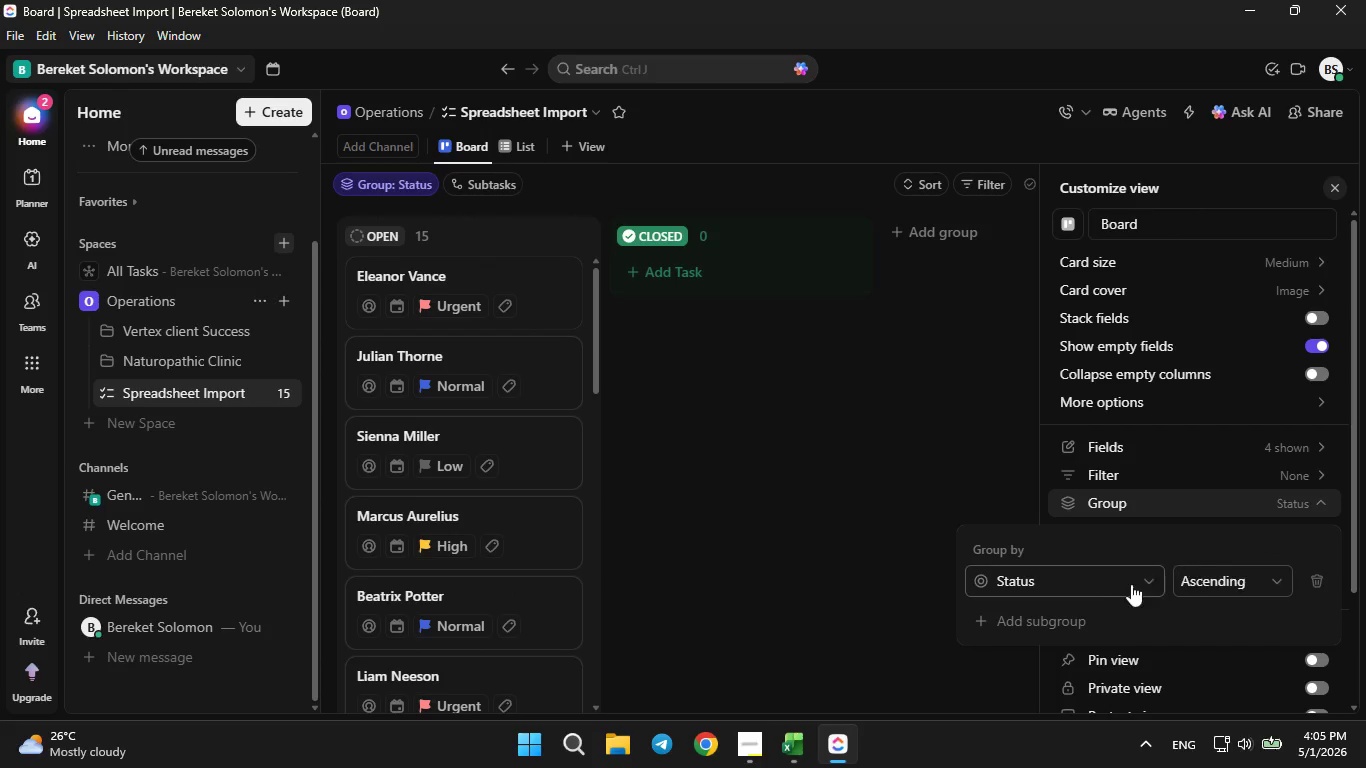 
left_click([1114, 592])
 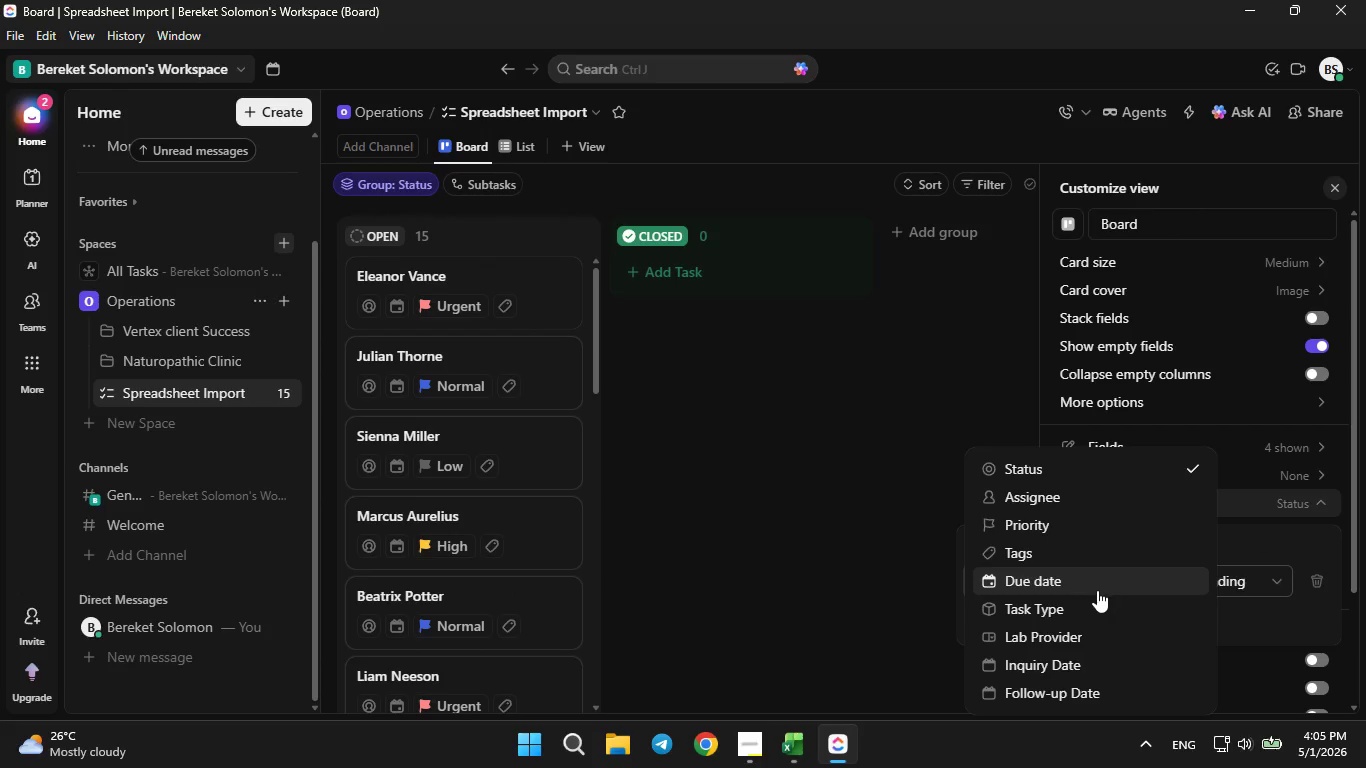 
scroll: coordinate [1090, 596], scroll_direction: down, amount: 4.0
 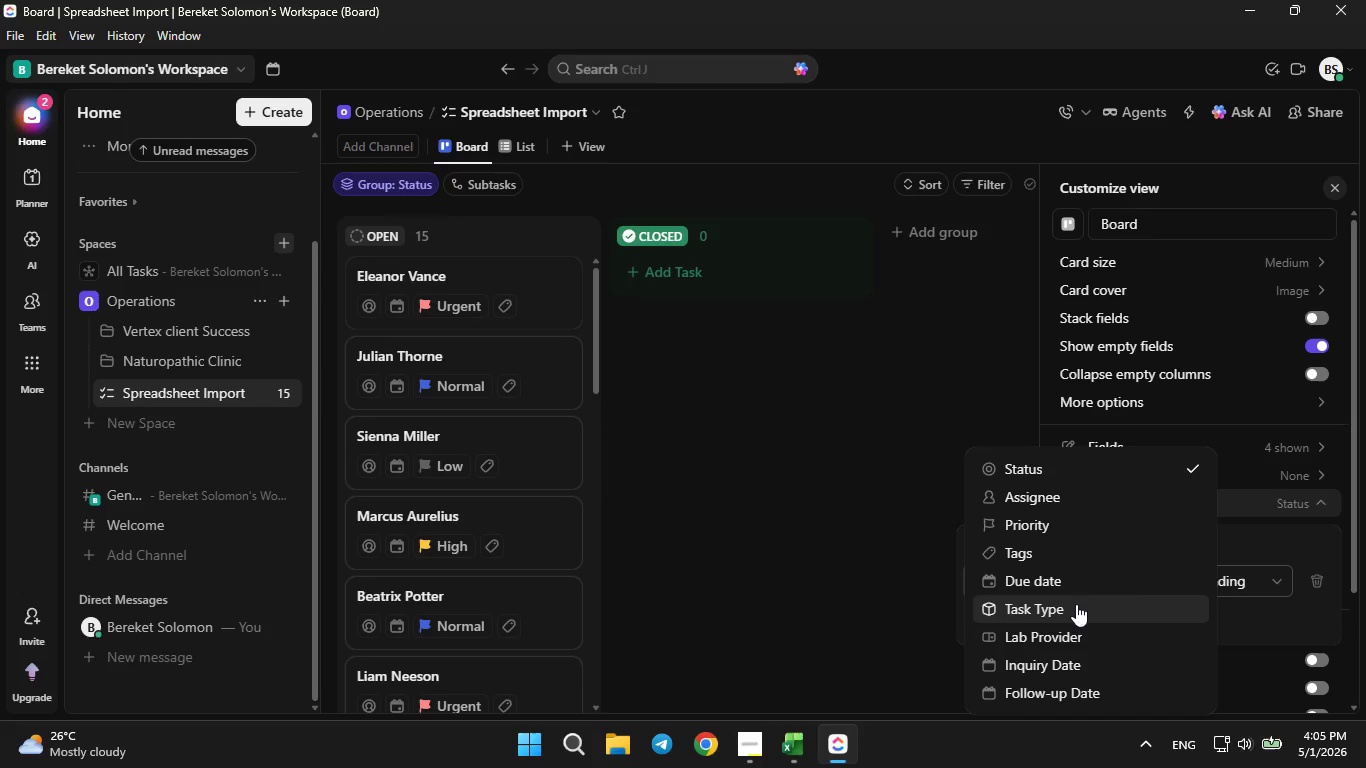 
scroll: coordinate [1076, 604], scroll_direction: up, amount: 2.0
 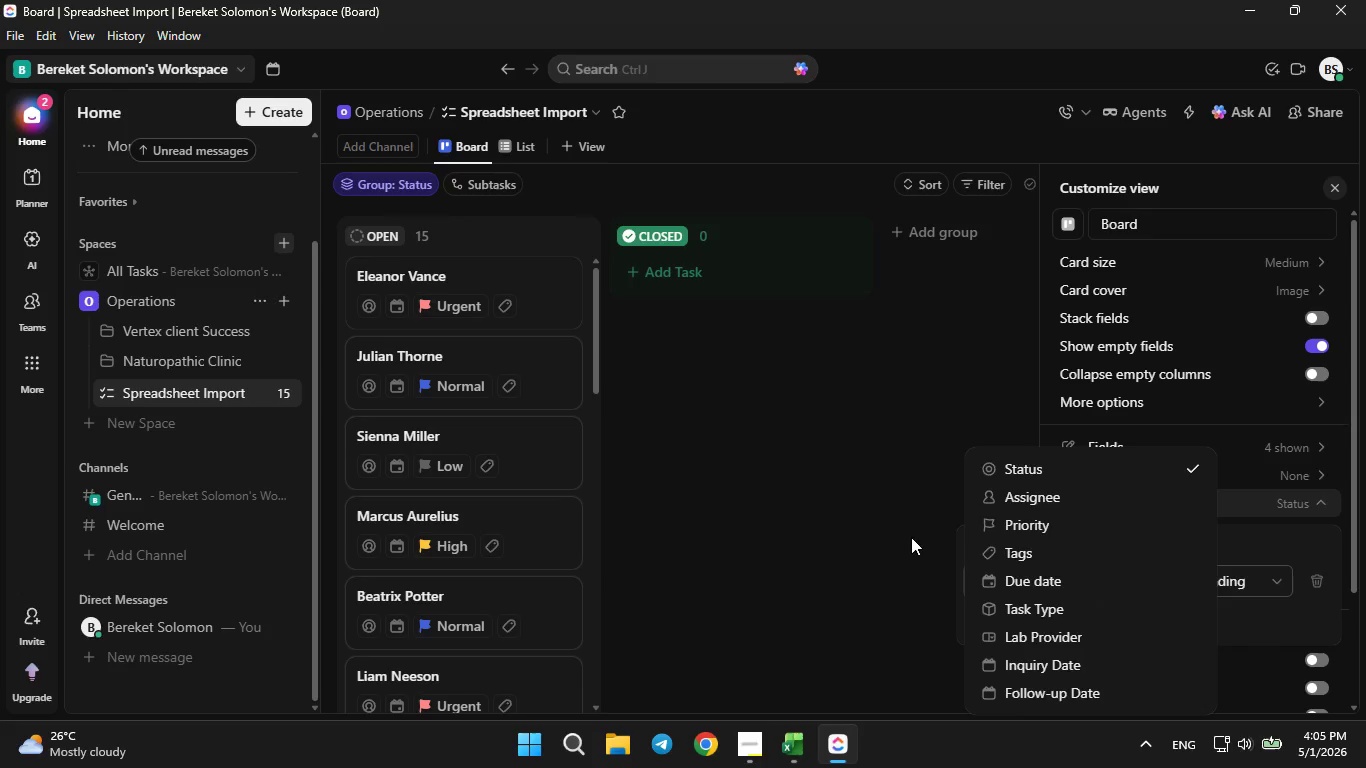 
wait(5.77)
 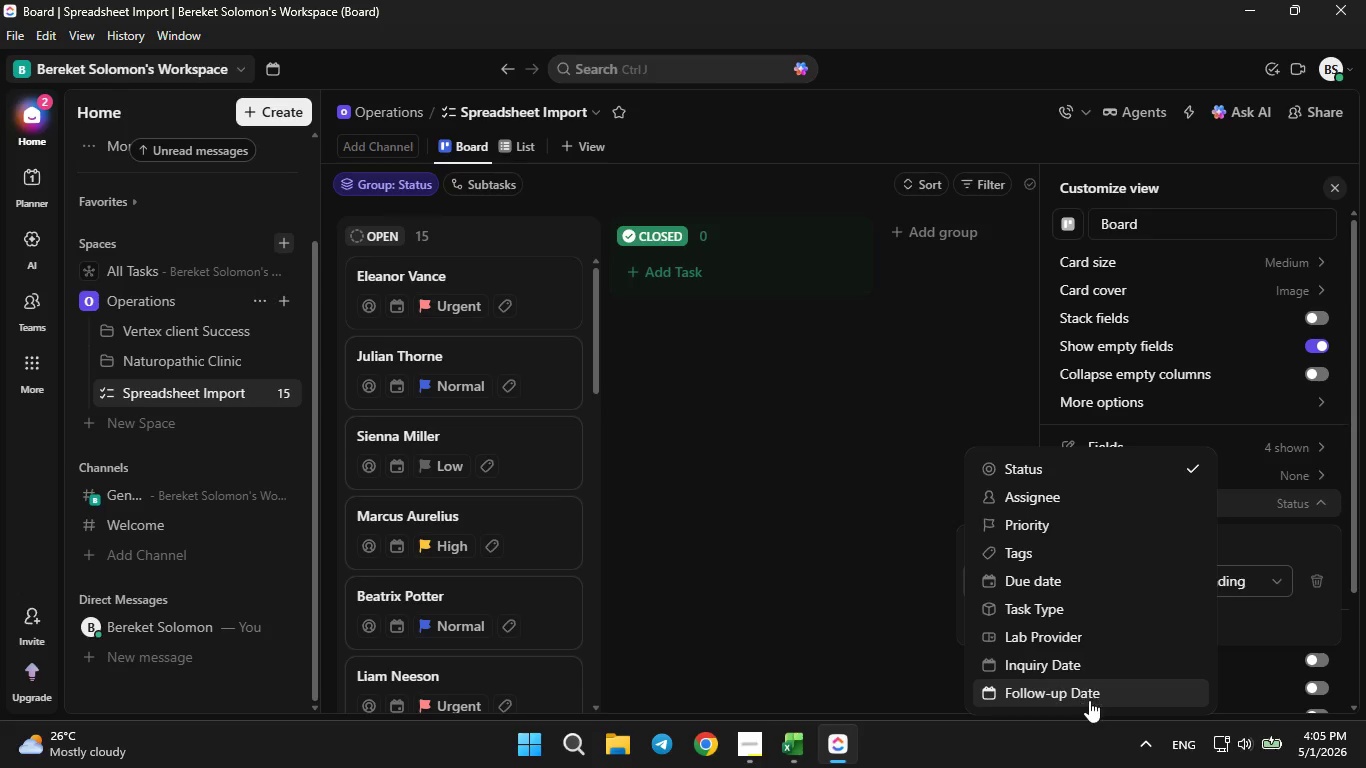 
left_click([1325, 510])
 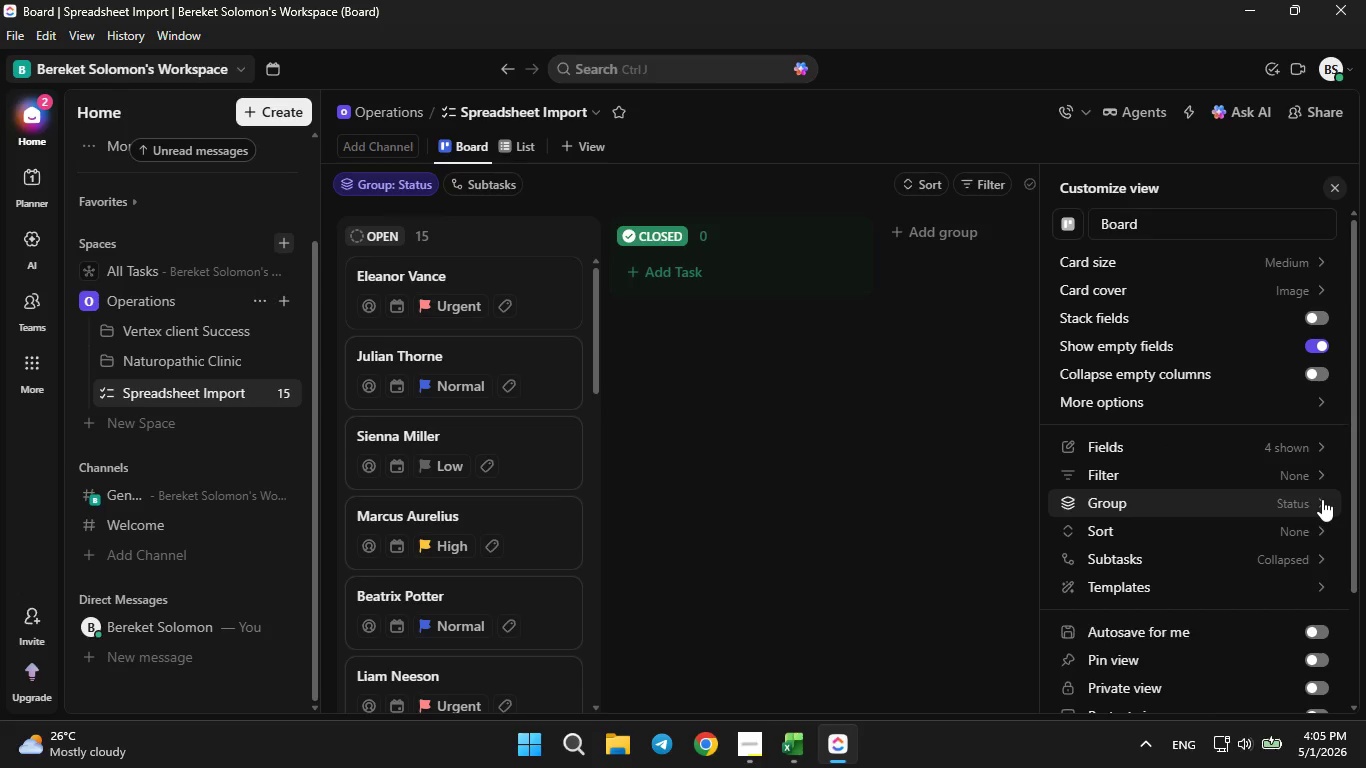 
wait(6.02)
 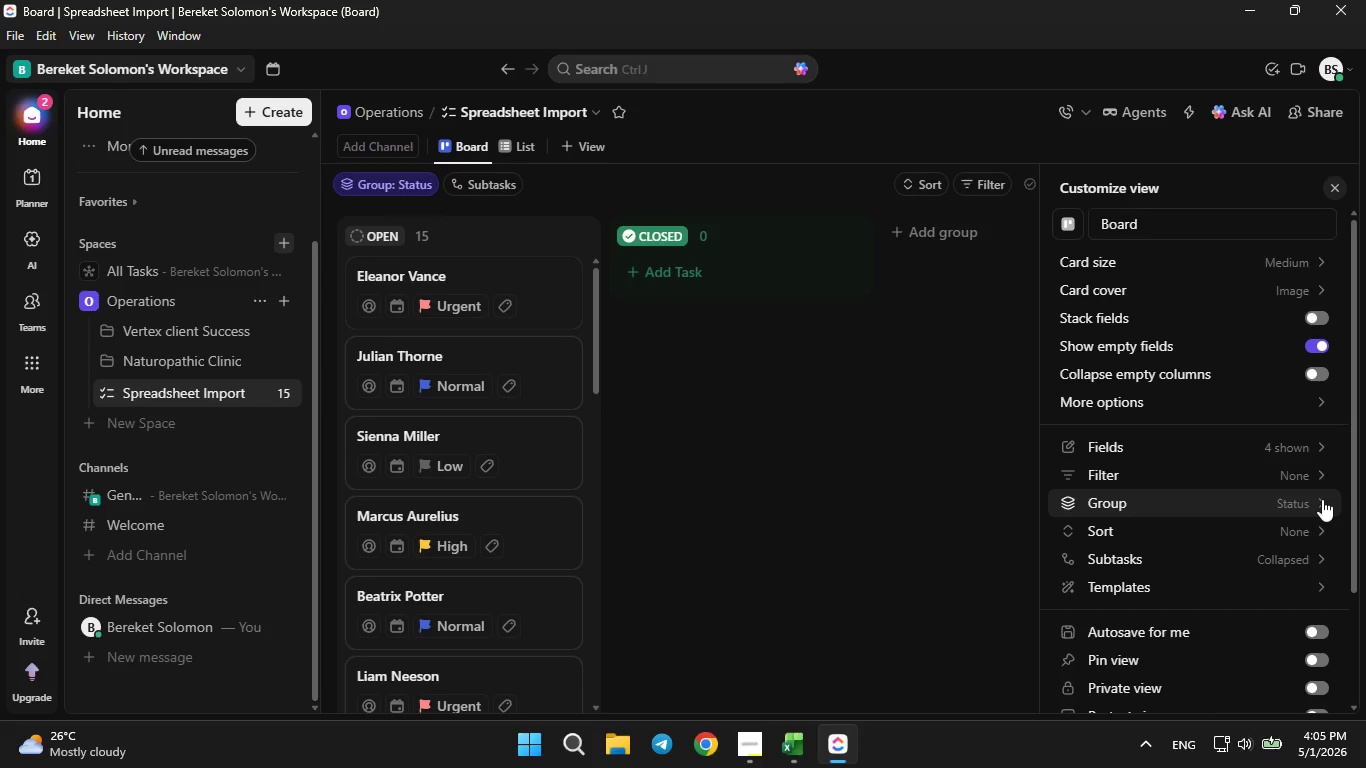 
left_click([1284, 473])
 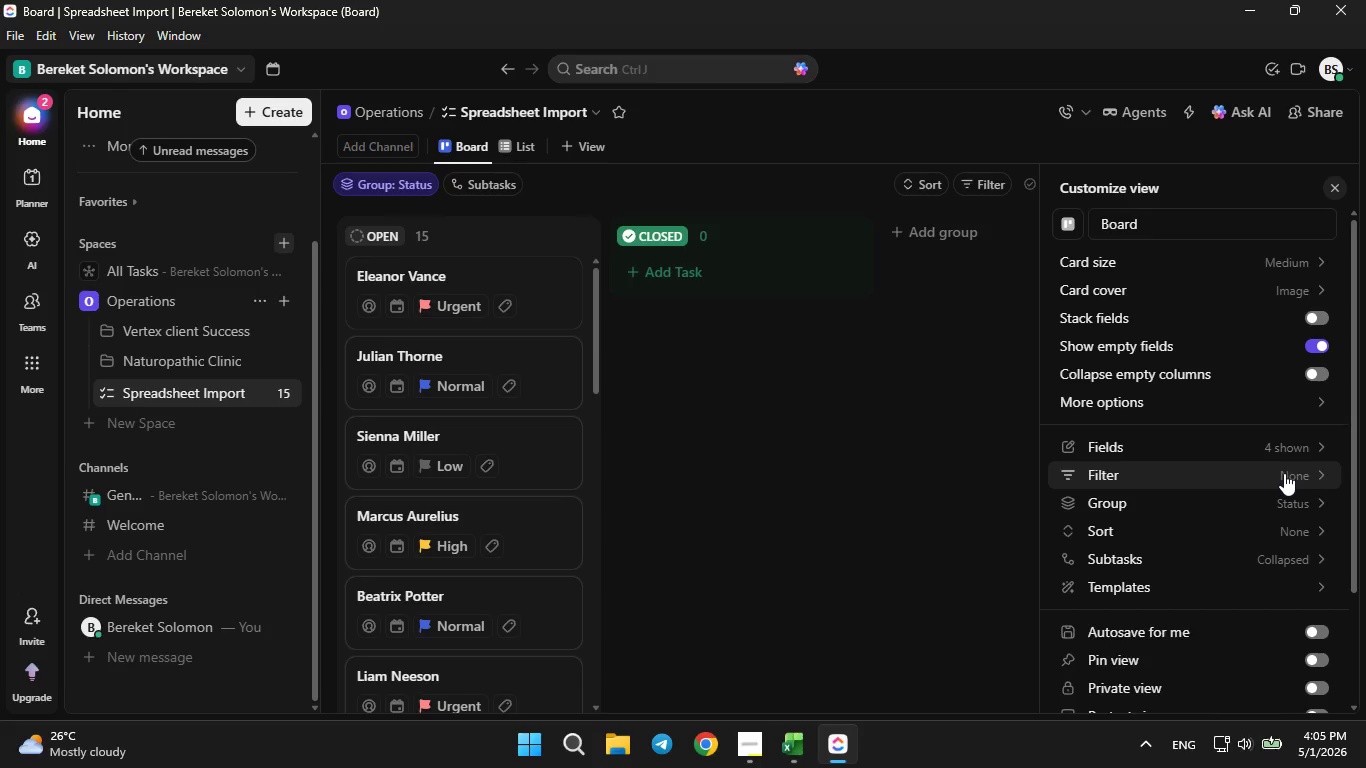 
left_click([1284, 473])
 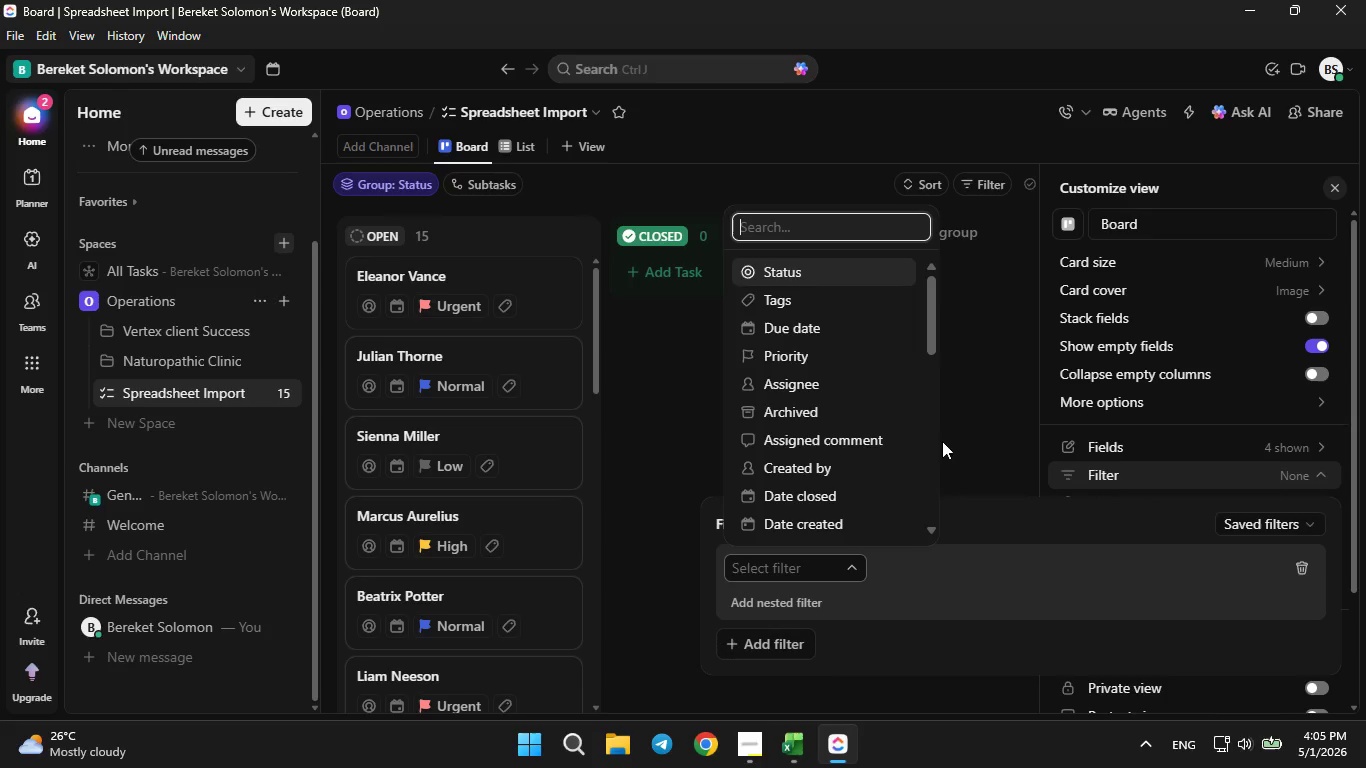 
scroll: coordinate [854, 452], scroll_direction: down, amount: 3.0
 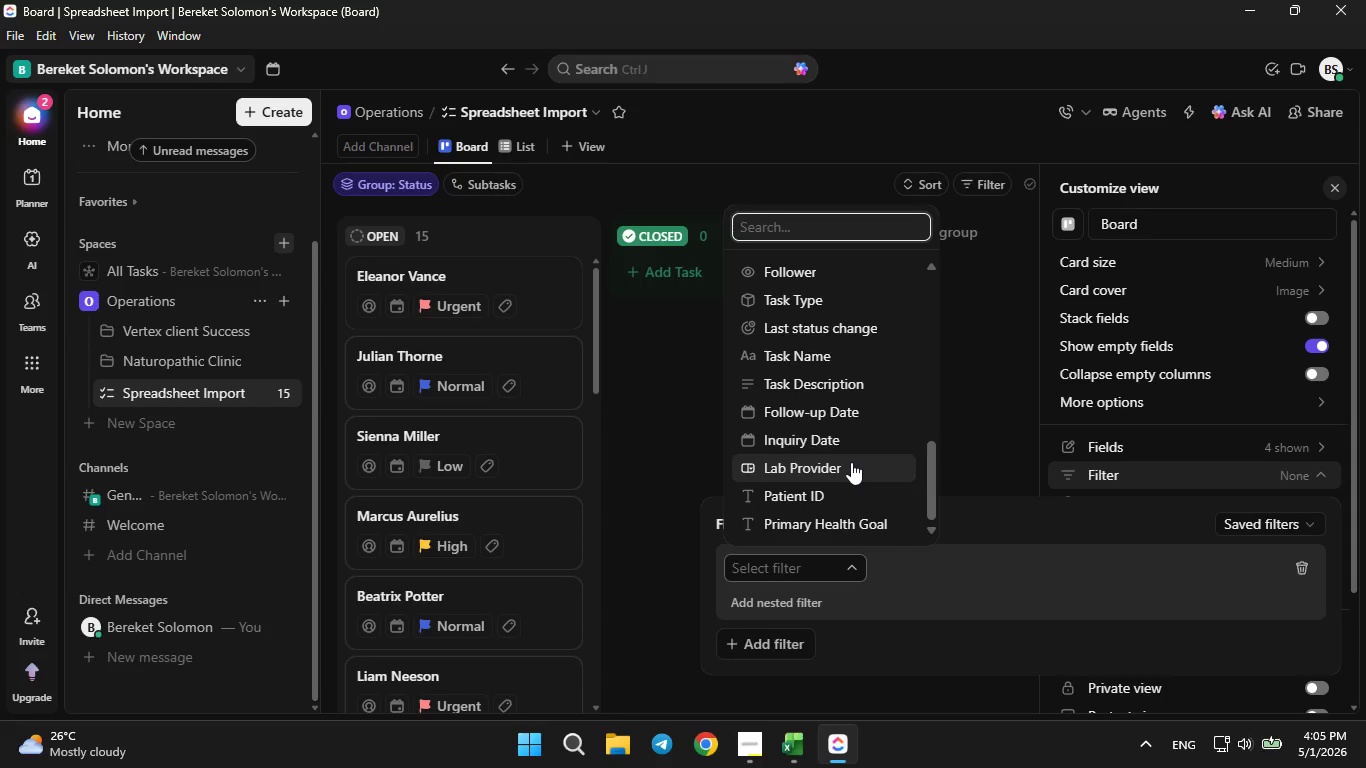 
scroll: coordinate [851, 462], scroll_direction: none, amount: 0.0
 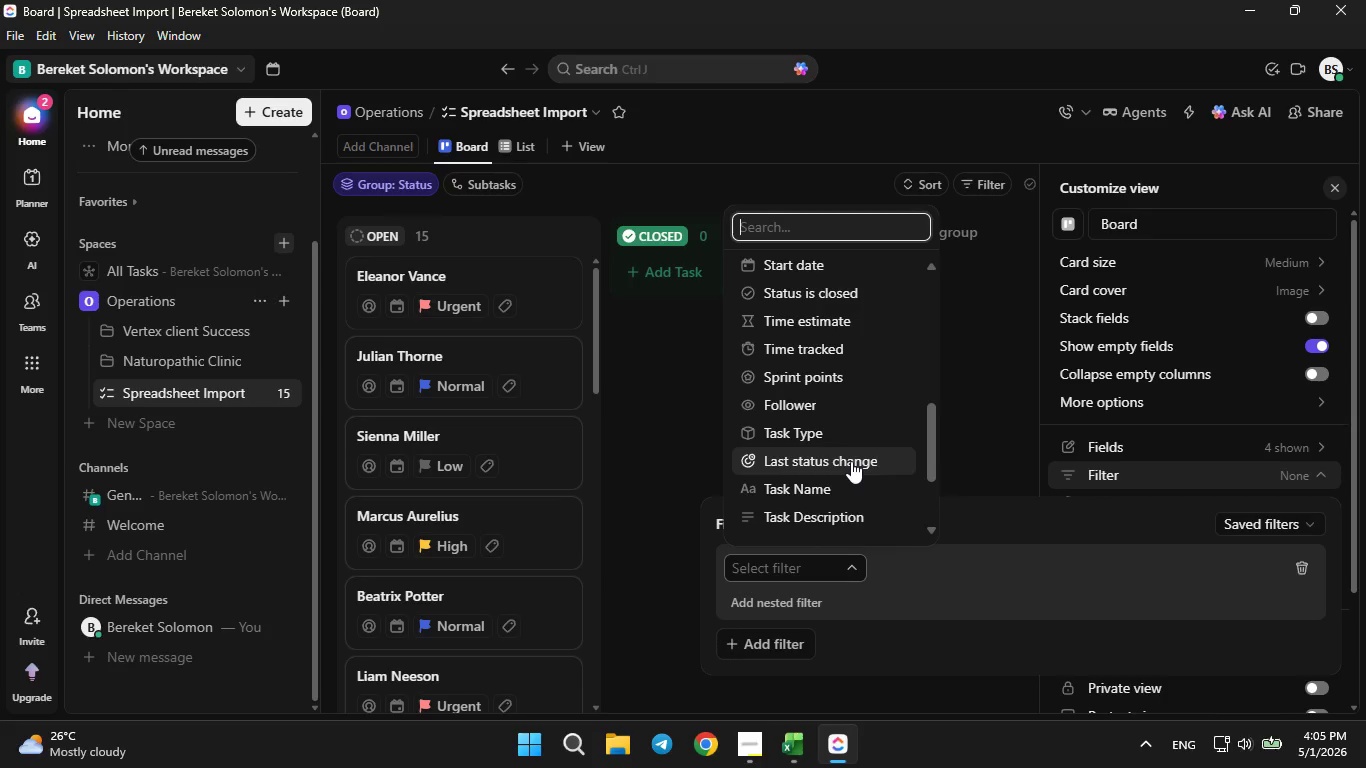 
scroll: coordinate [851, 461], scroll_direction: up, amount: 4.0
 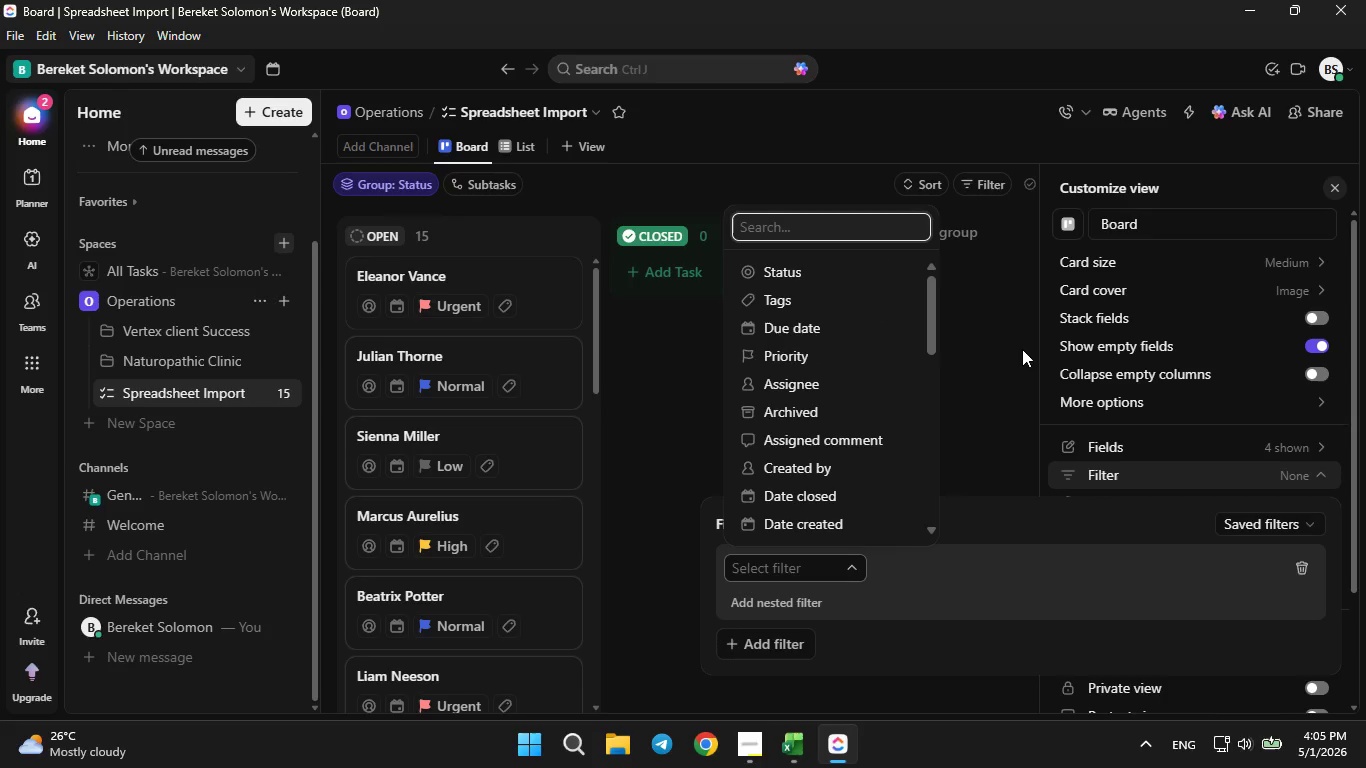 
left_click([981, 349])
 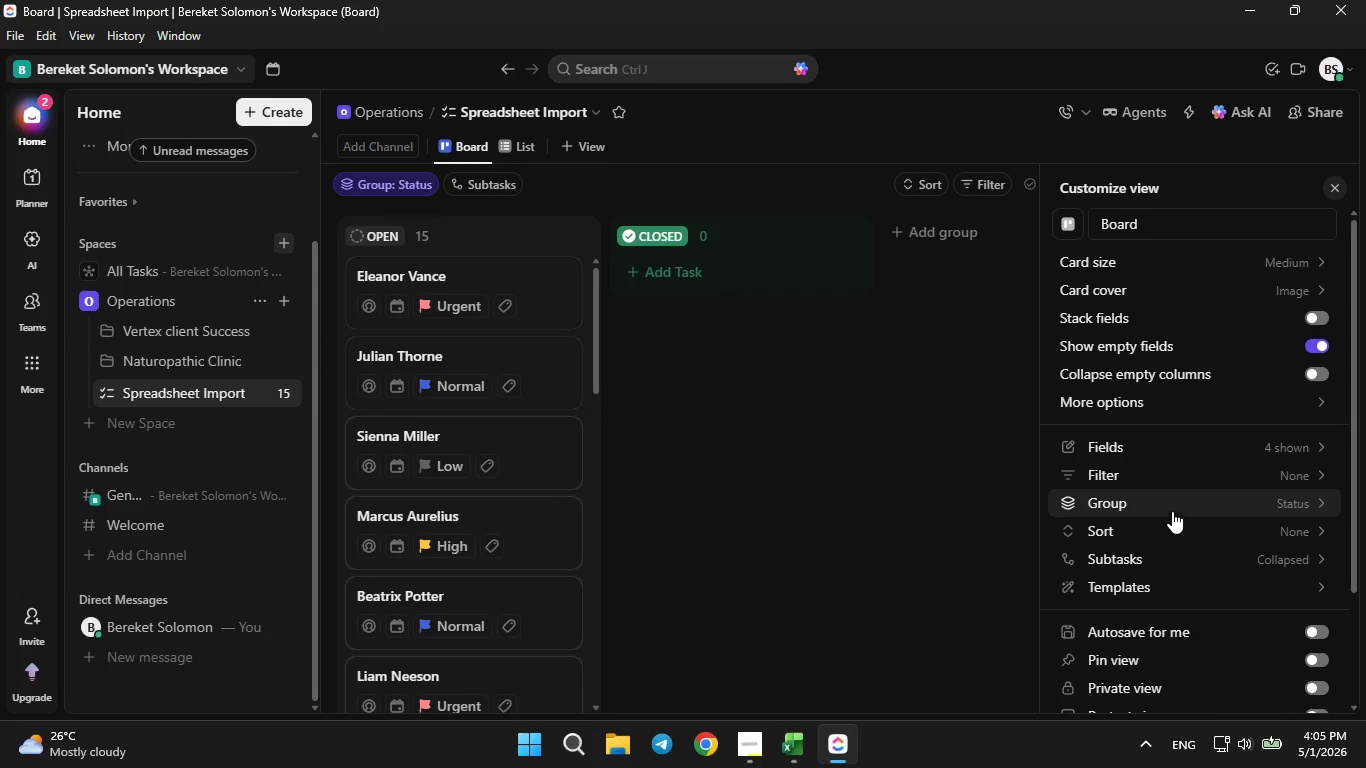 
wait(6.08)
 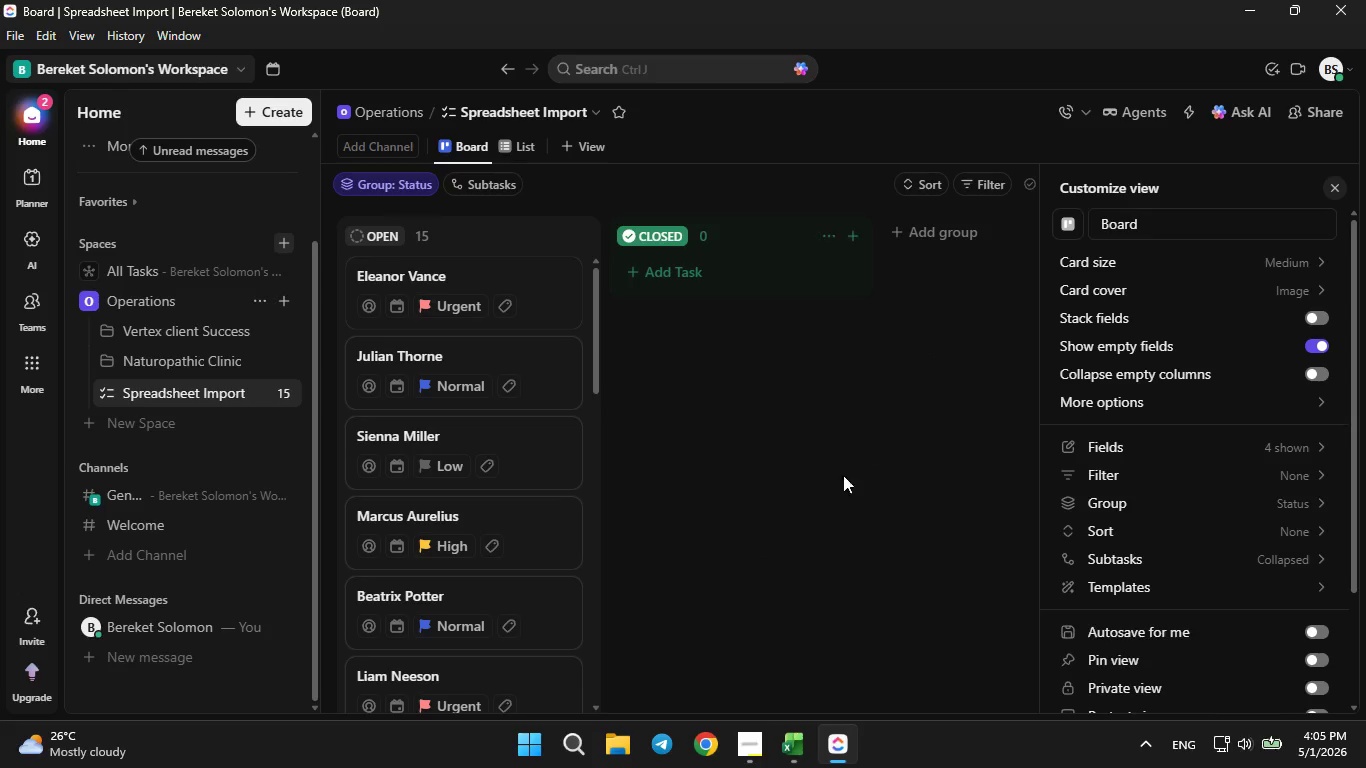 
left_click([1188, 474])
 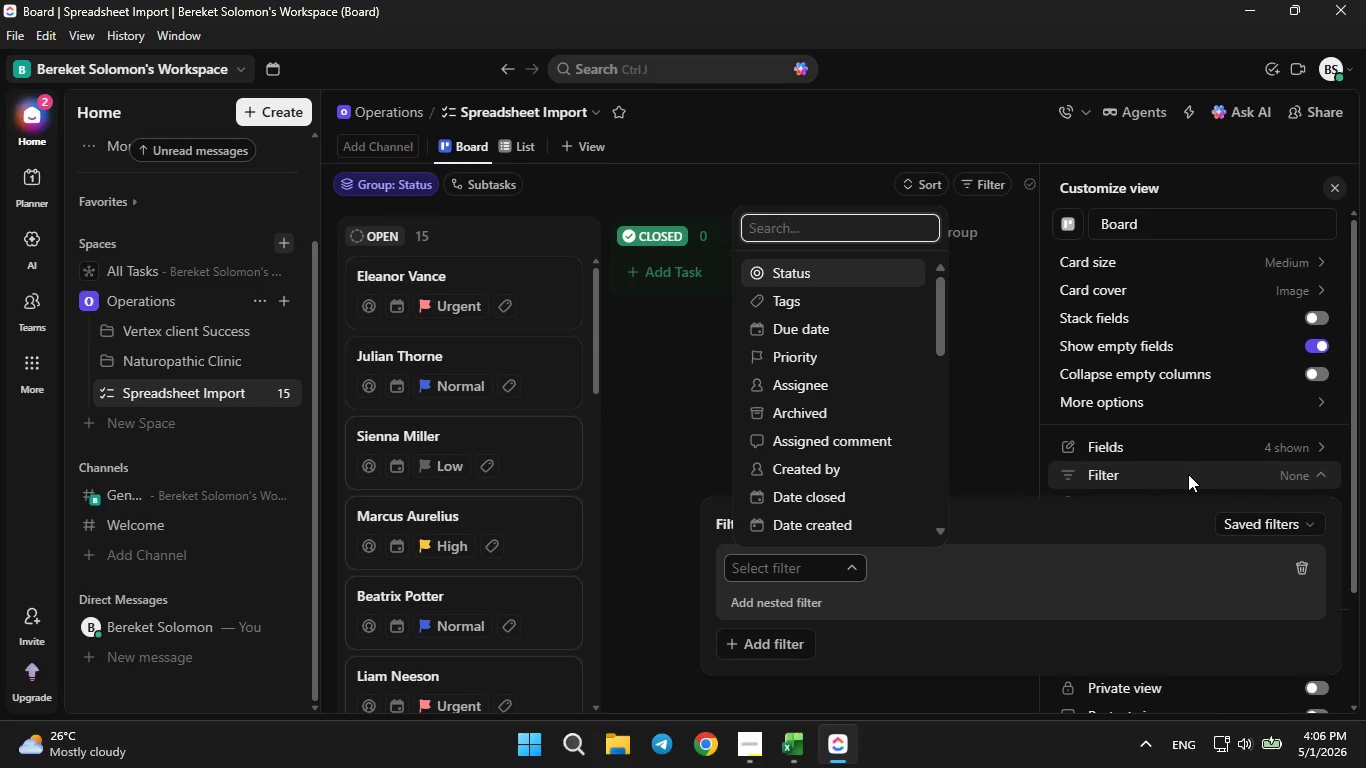 
left_click([1188, 474])
 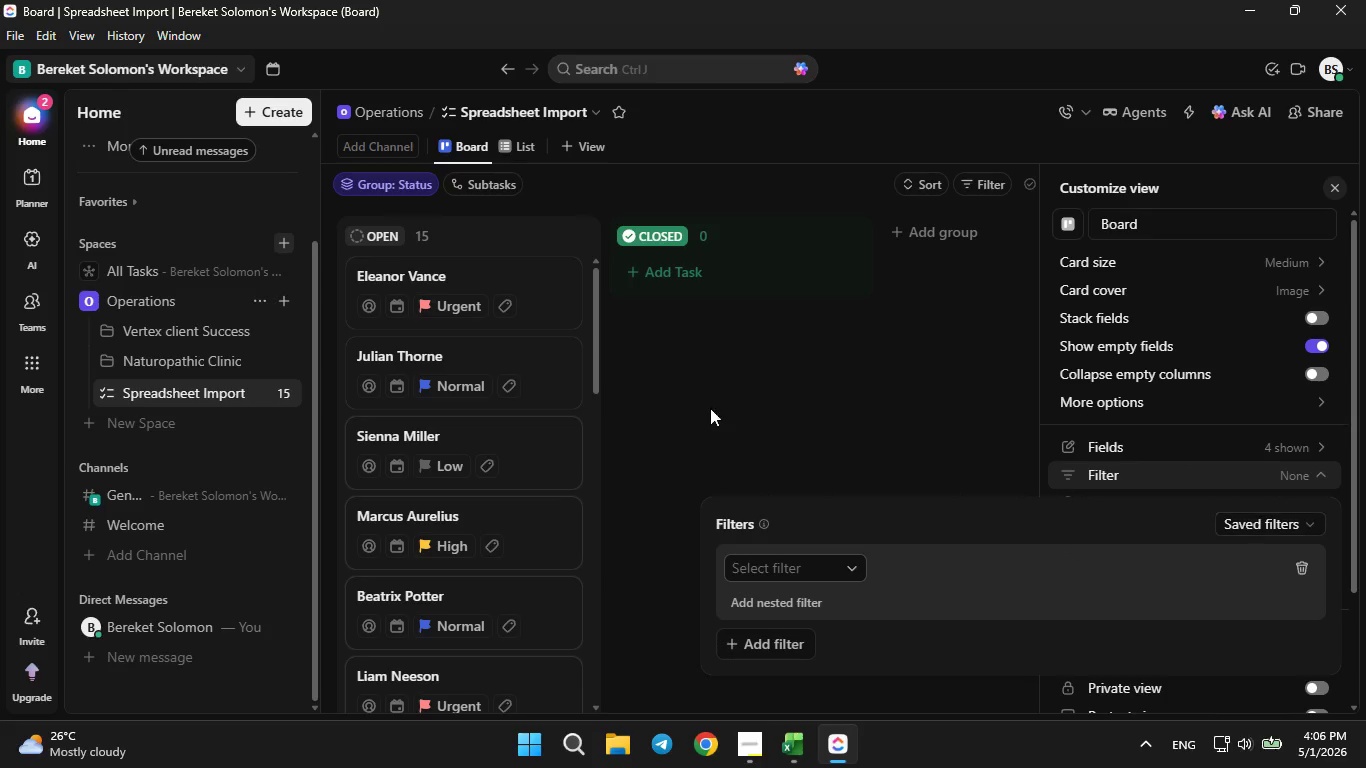 
left_click([581, 381])
 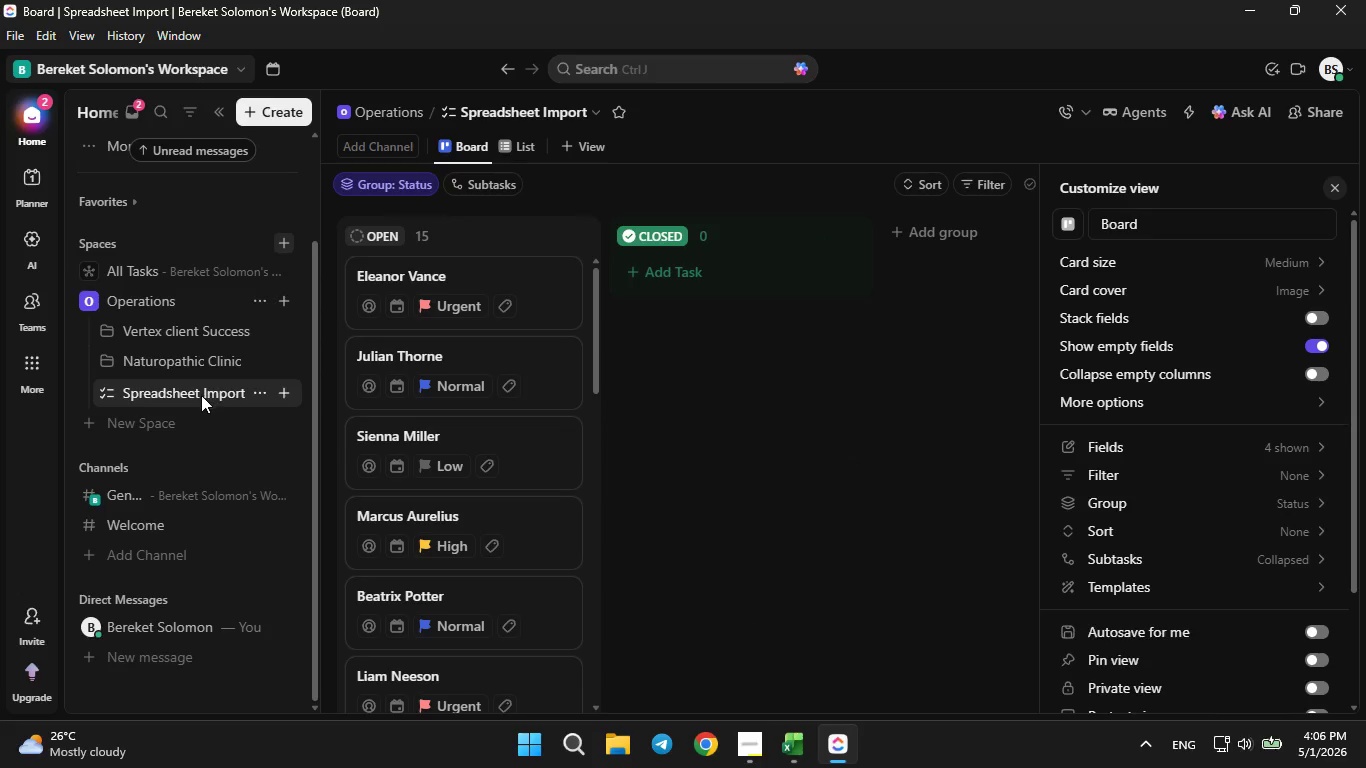 
left_click_drag(start_coordinate=[198, 398], to_coordinate=[203, 404])
 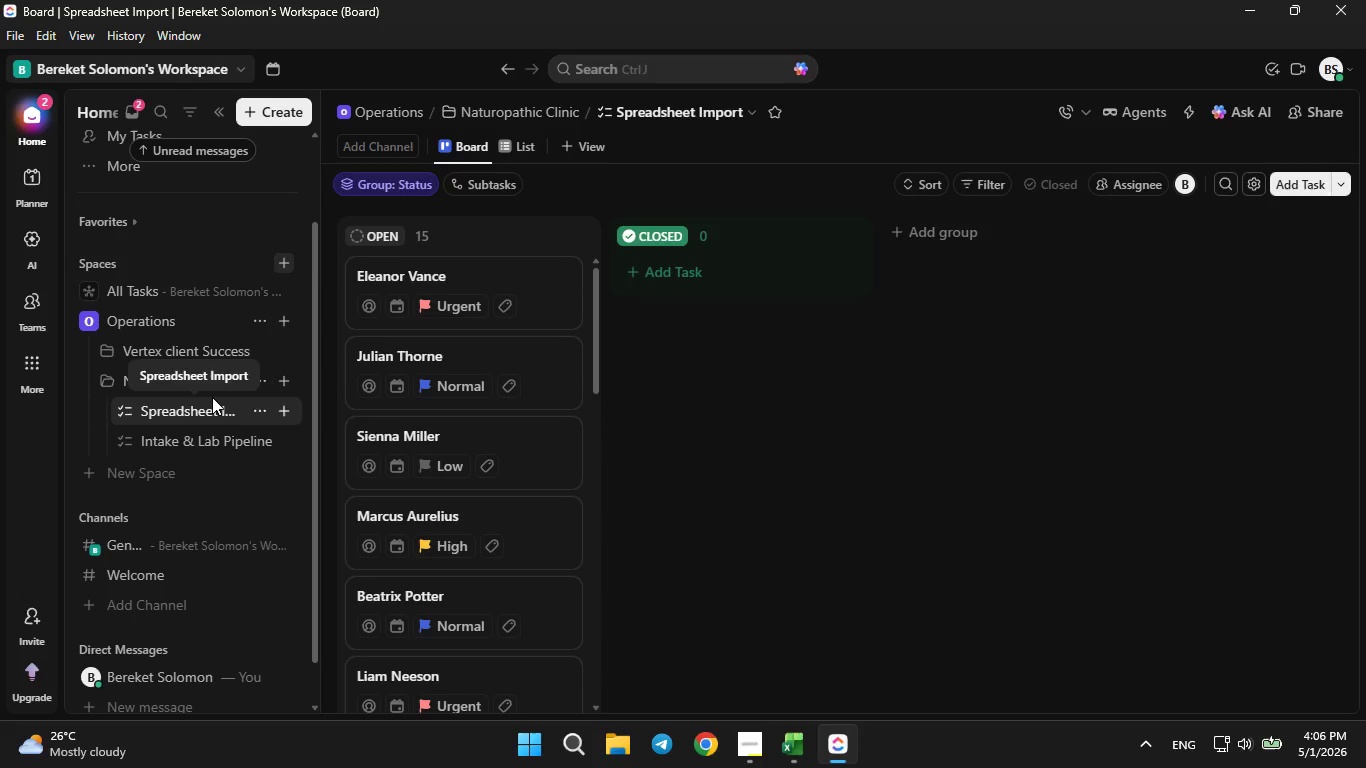 
left_click_drag(start_coordinate=[407, 182], to_coordinate=[407, 174])
 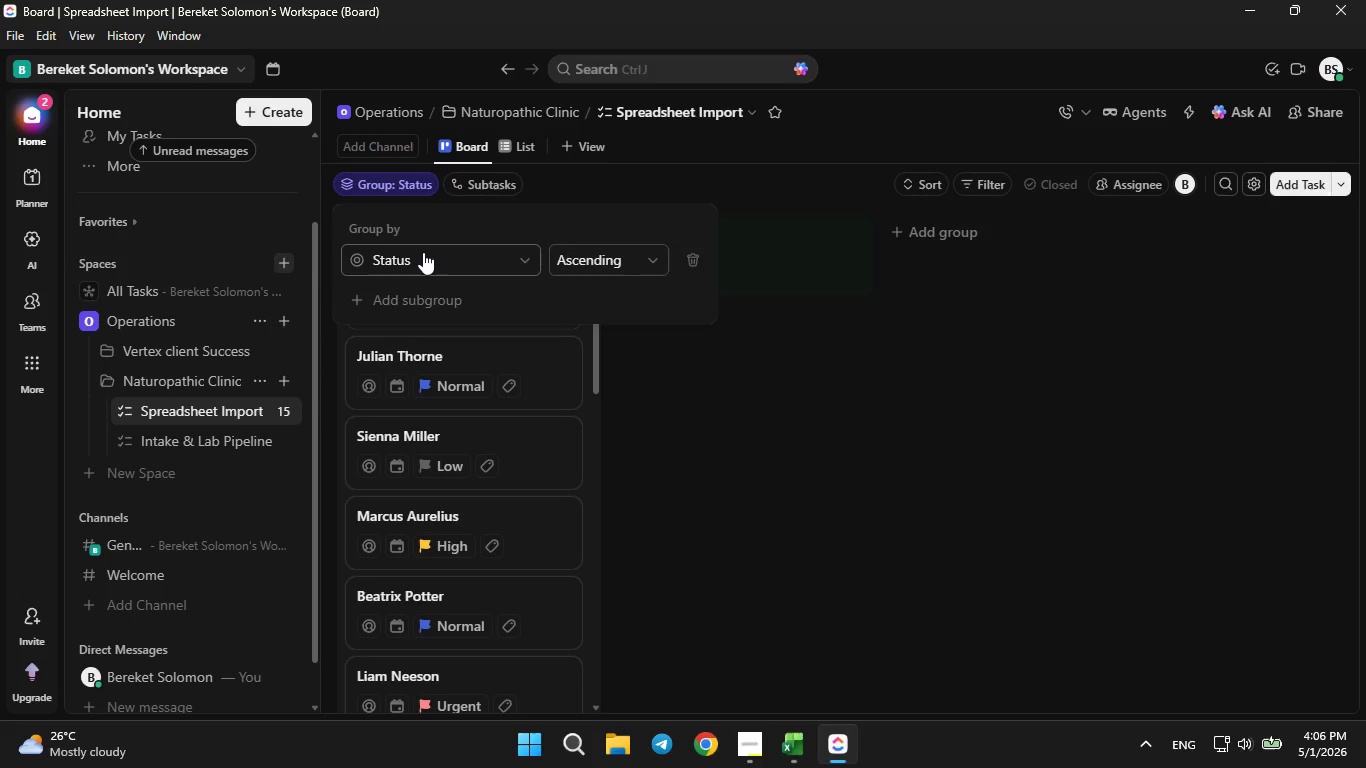 
left_click([423, 252])
 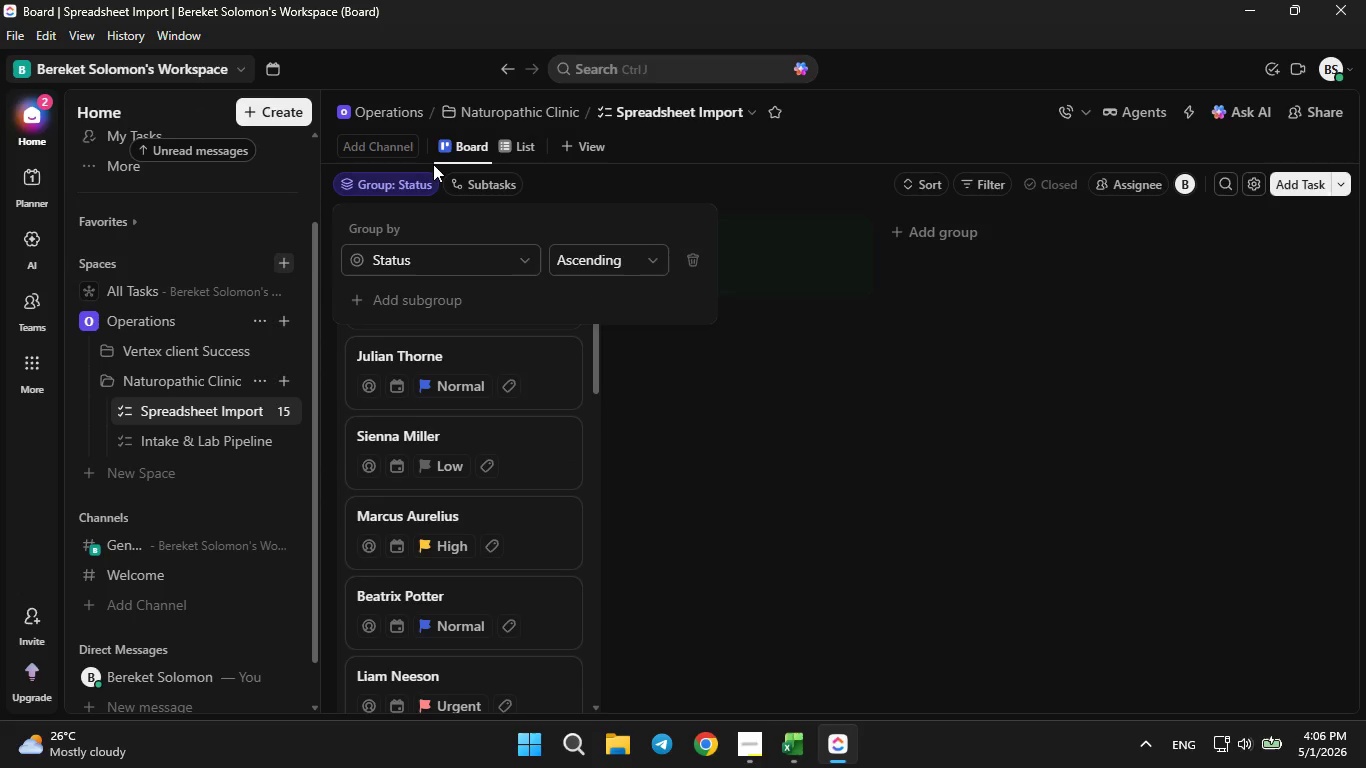 
left_click([460, 147])
 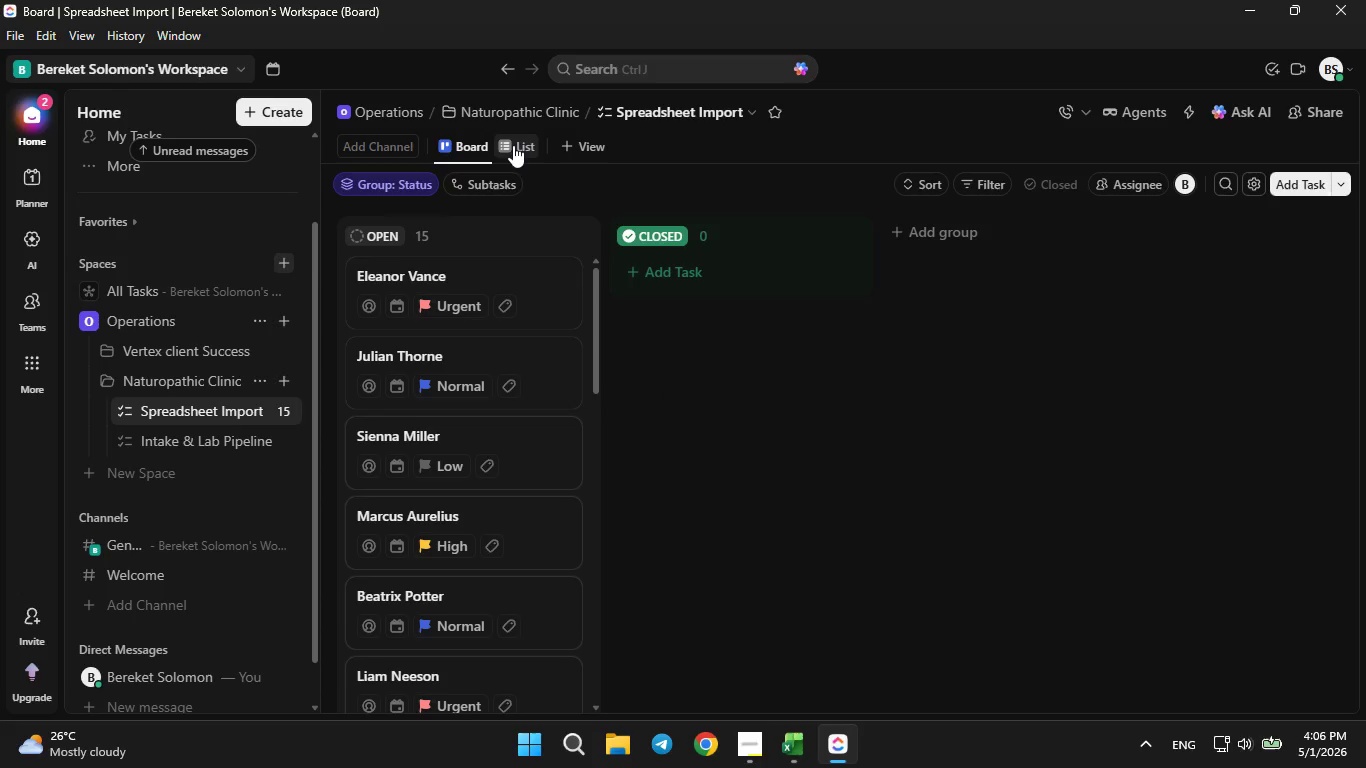 
wait(11.28)
 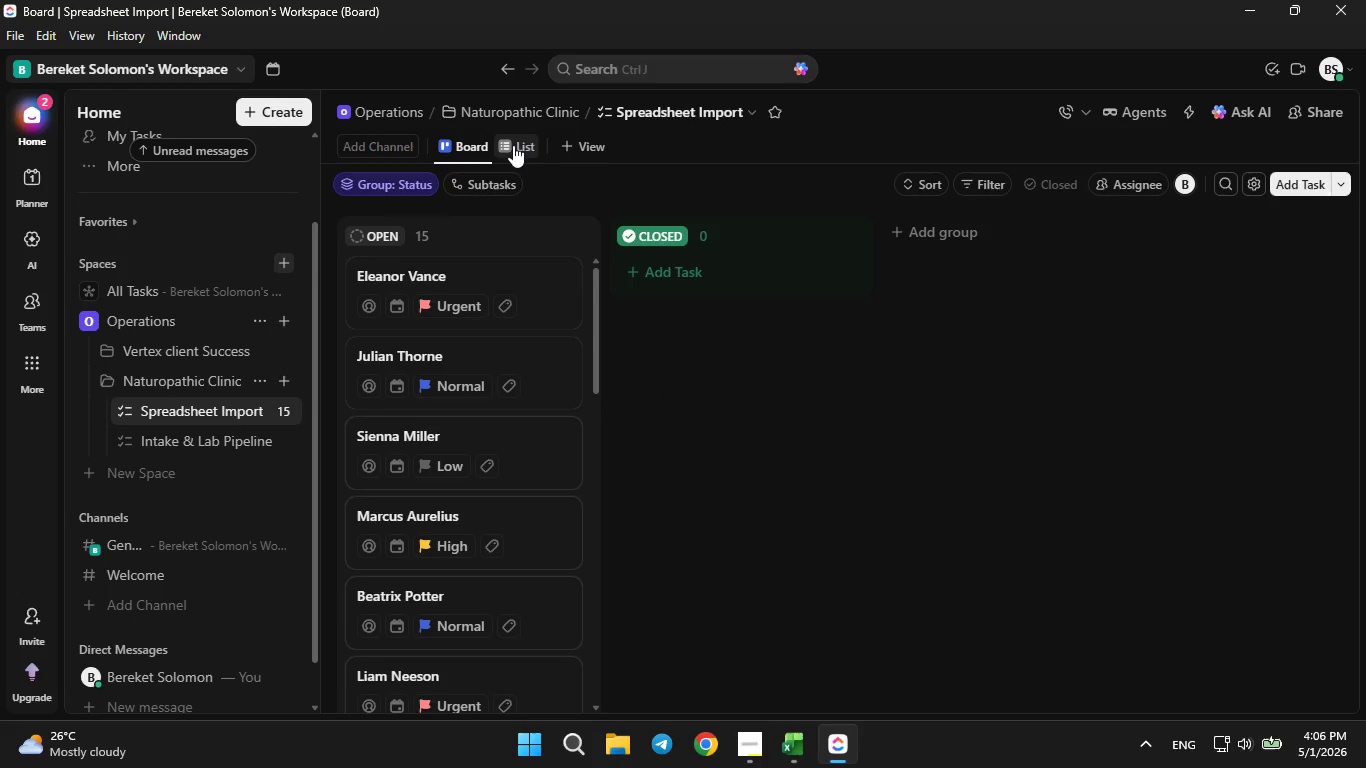 
left_click_drag(start_coordinate=[883, 707], to_coordinate=[1144, 685])
 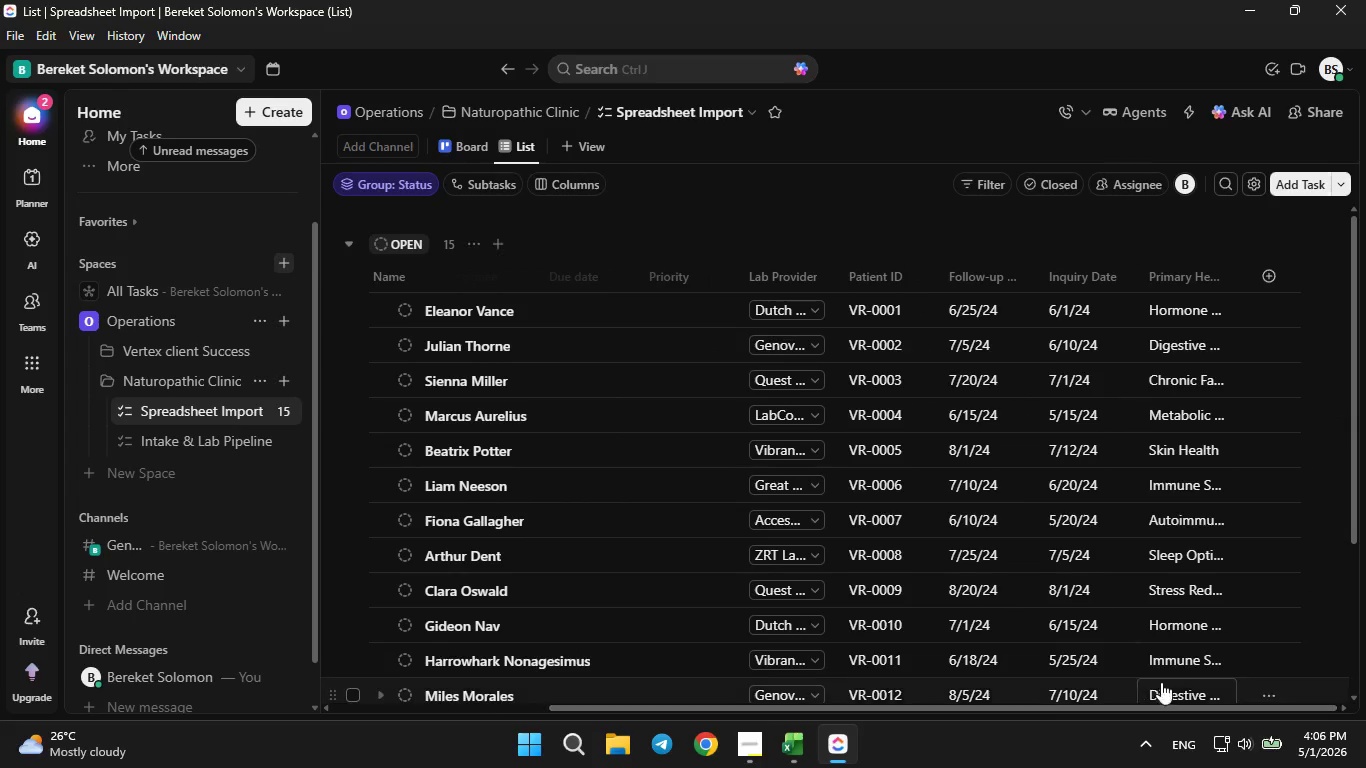 
left_click([1161, 682])
 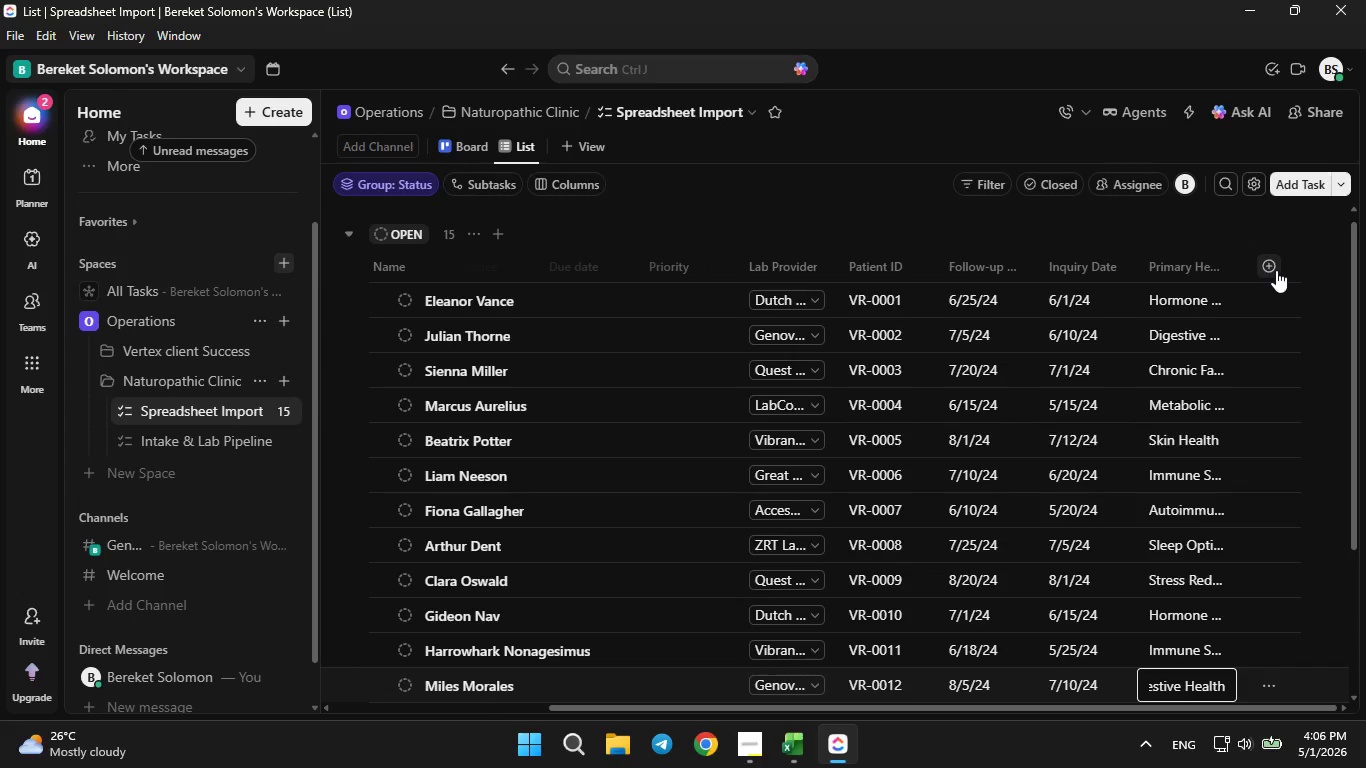 
left_click([1276, 270])
 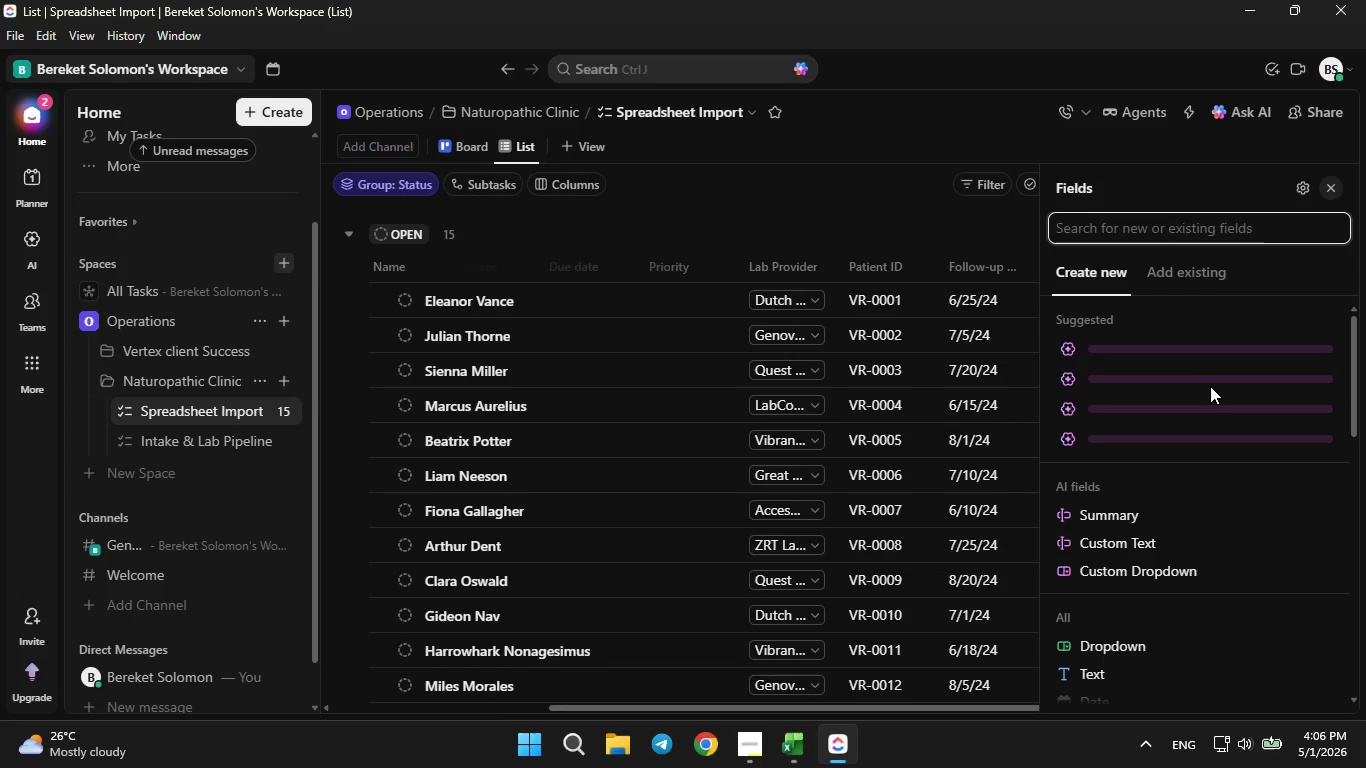 
left_click([1165, 271])
 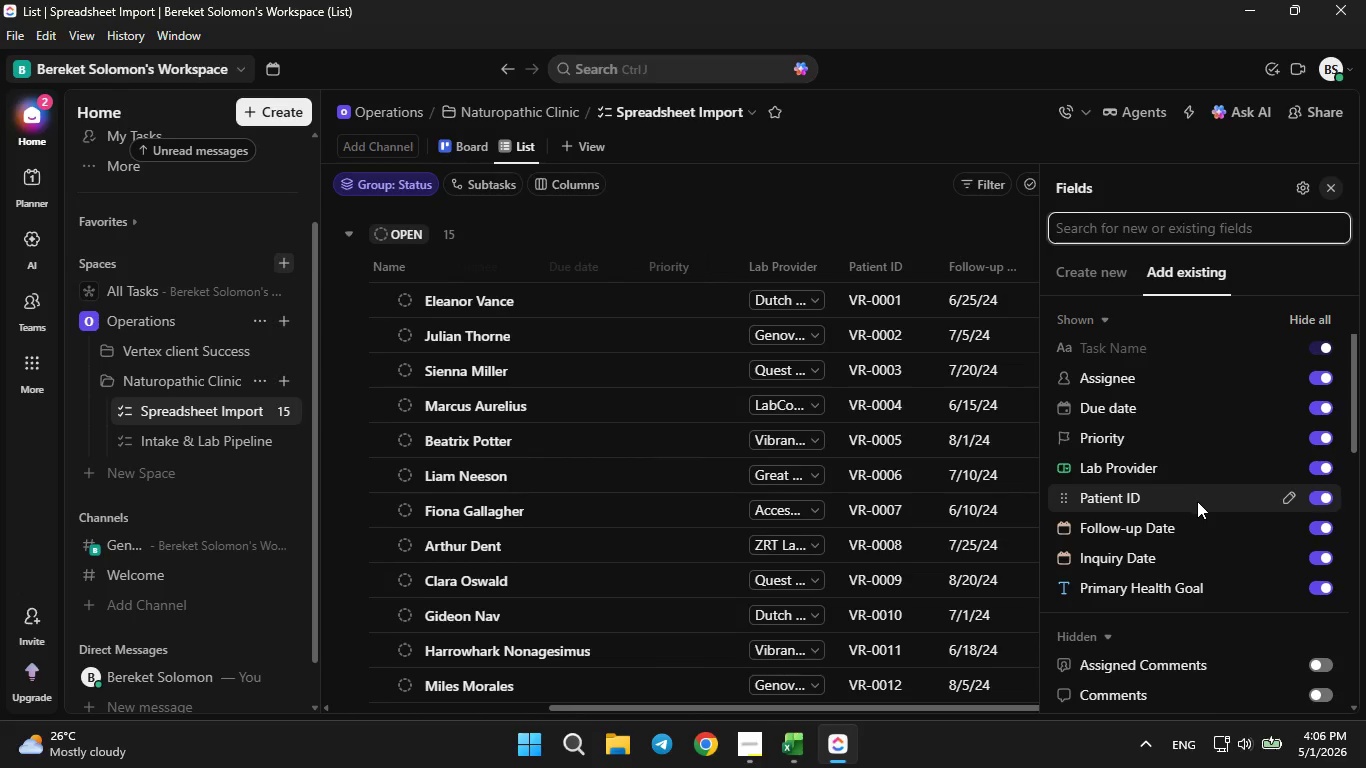 
scroll: coordinate [1197, 501], scroll_direction: down, amount: 2.0
 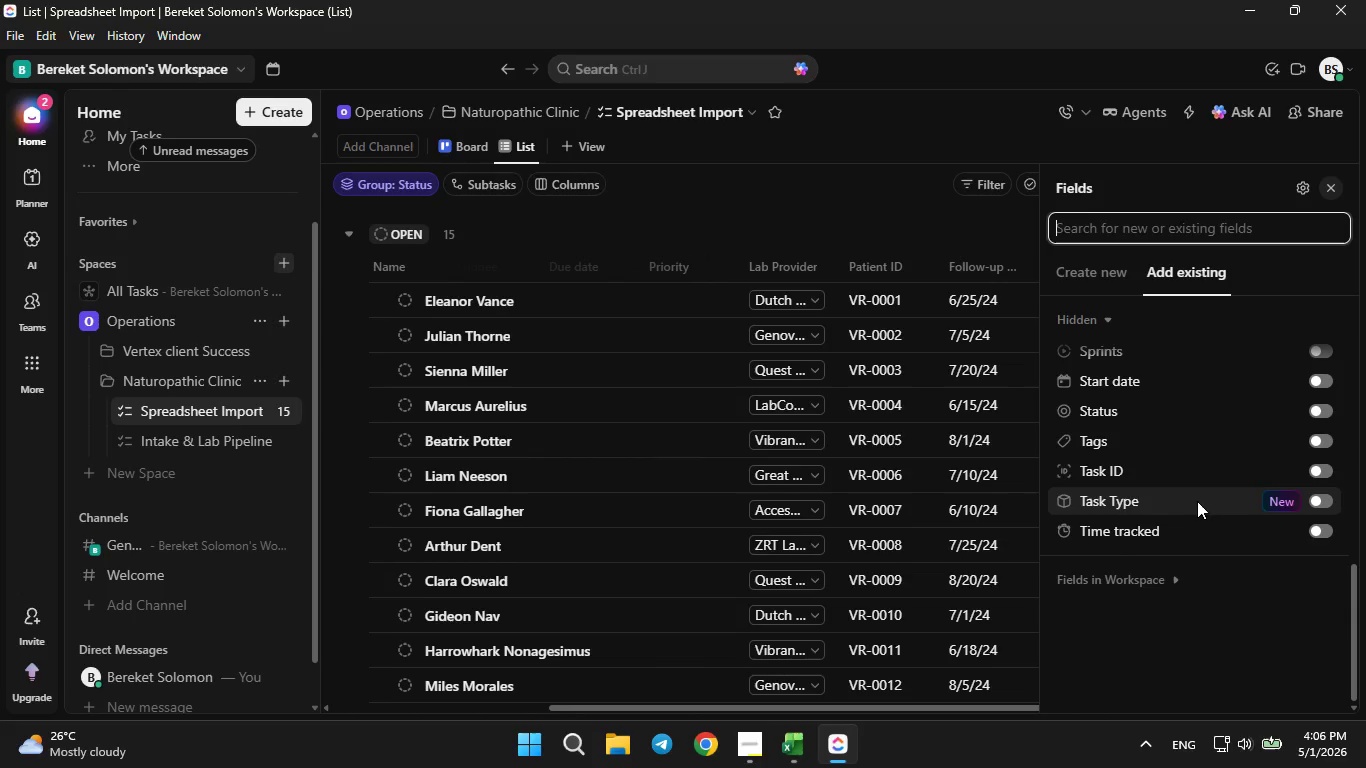 
scroll: coordinate [1197, 501], scroll_direction: none, amount: 0.0
 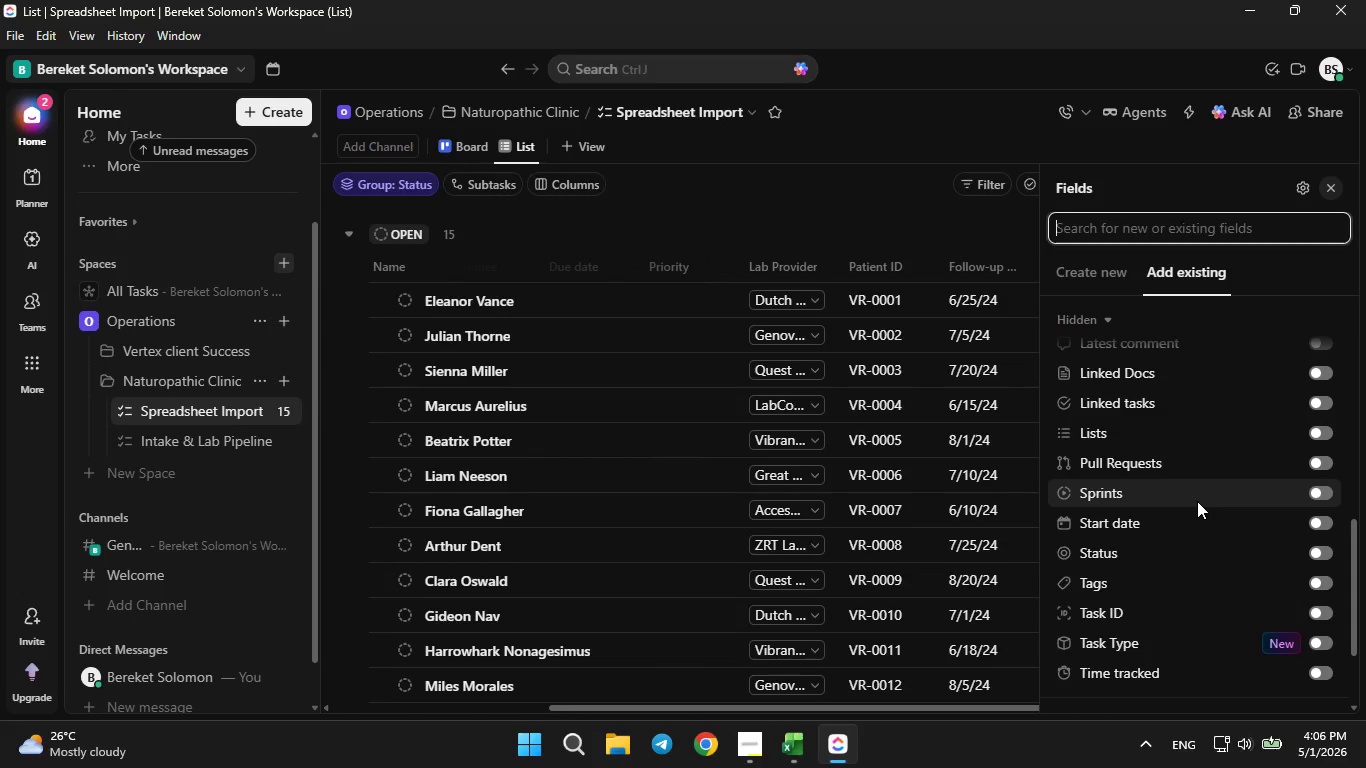 
scroll: coordinate [1197, 501], scroll_direction: up, amount: 5.0
 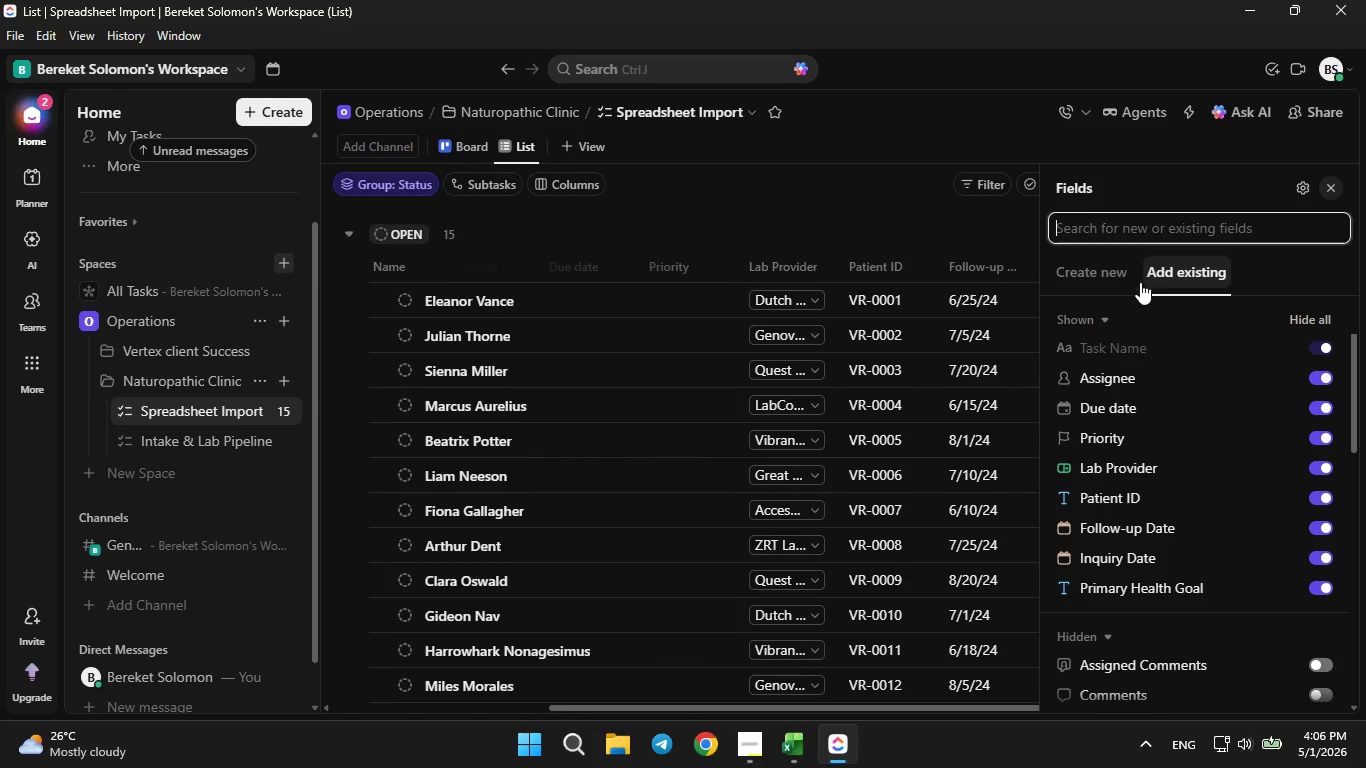 
left_click([1098, 284])
 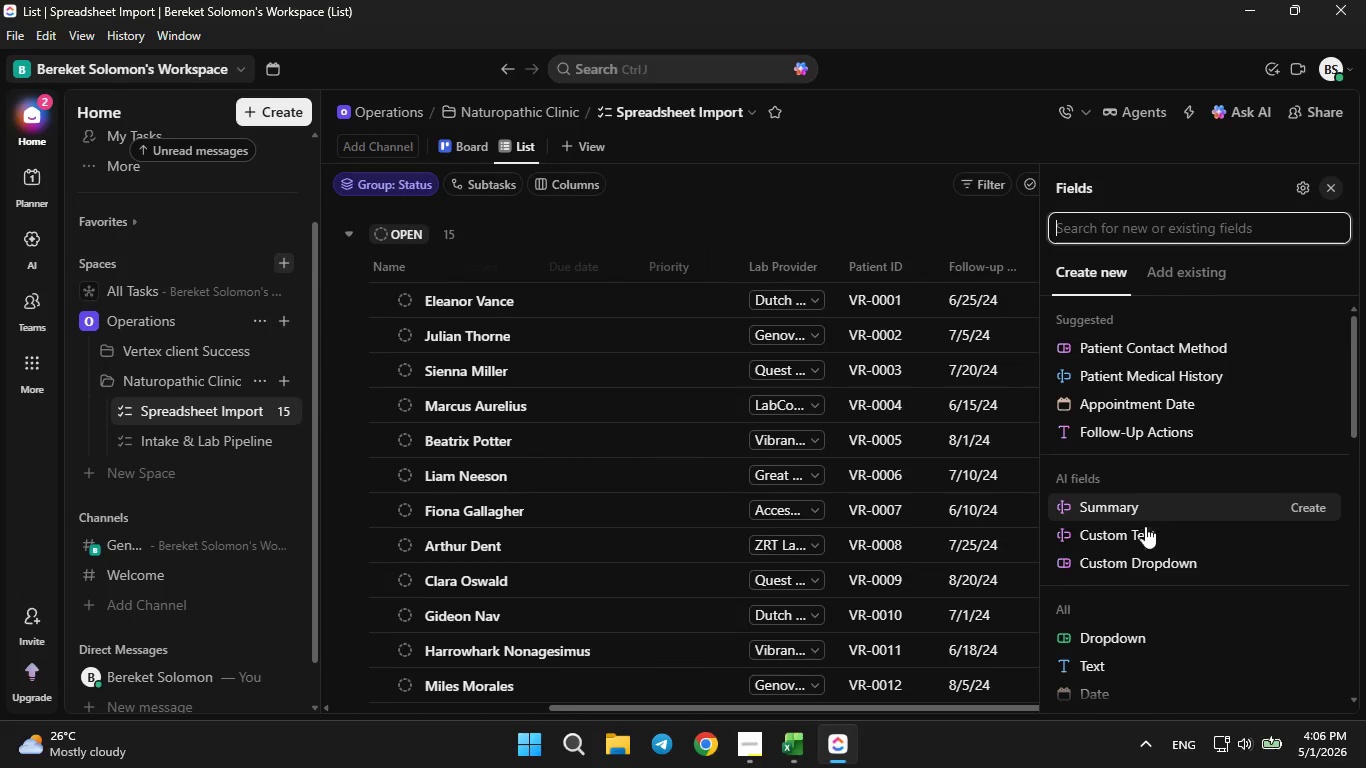 
scroll: coordinate [1145, 536], scroll_direction: none, amount: 0.0
 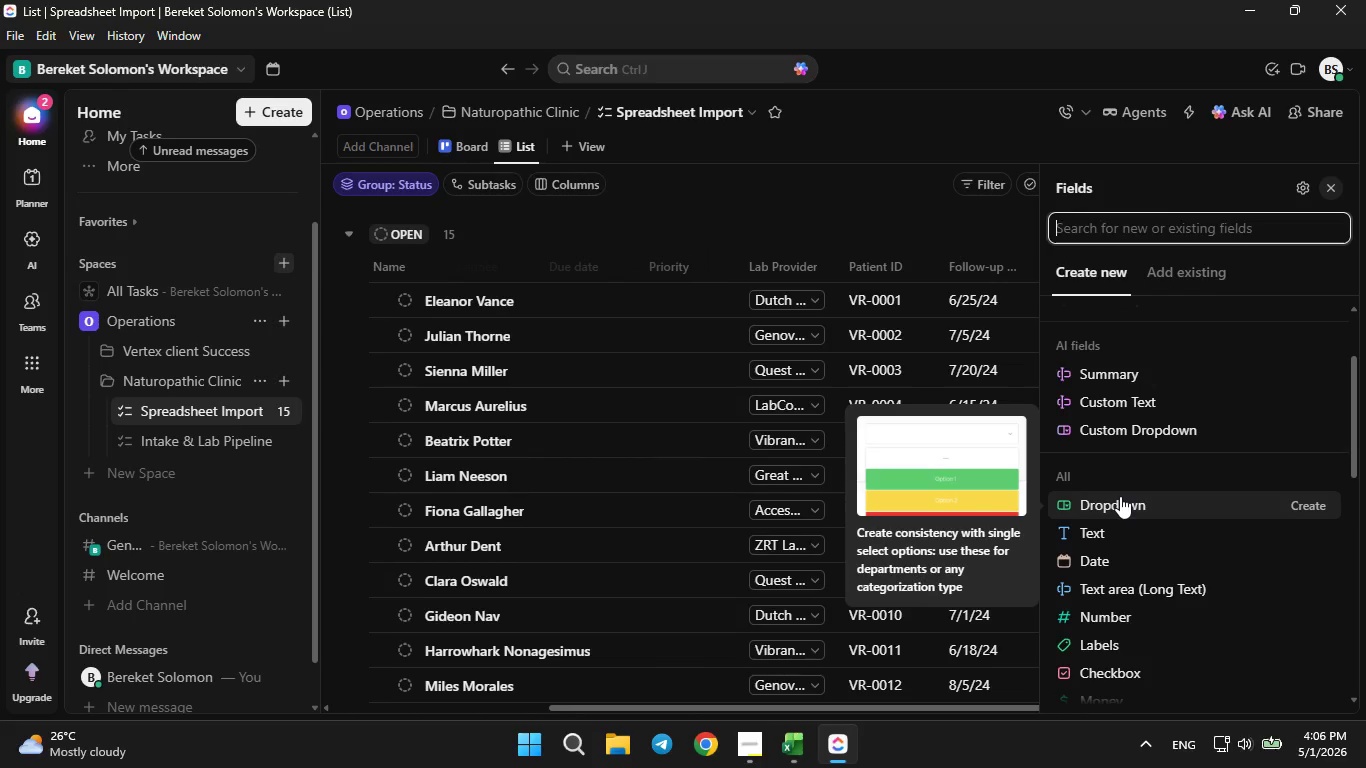 
scroll: coordinate [1111, 596], scroll_direction: down, amount: 2.0
 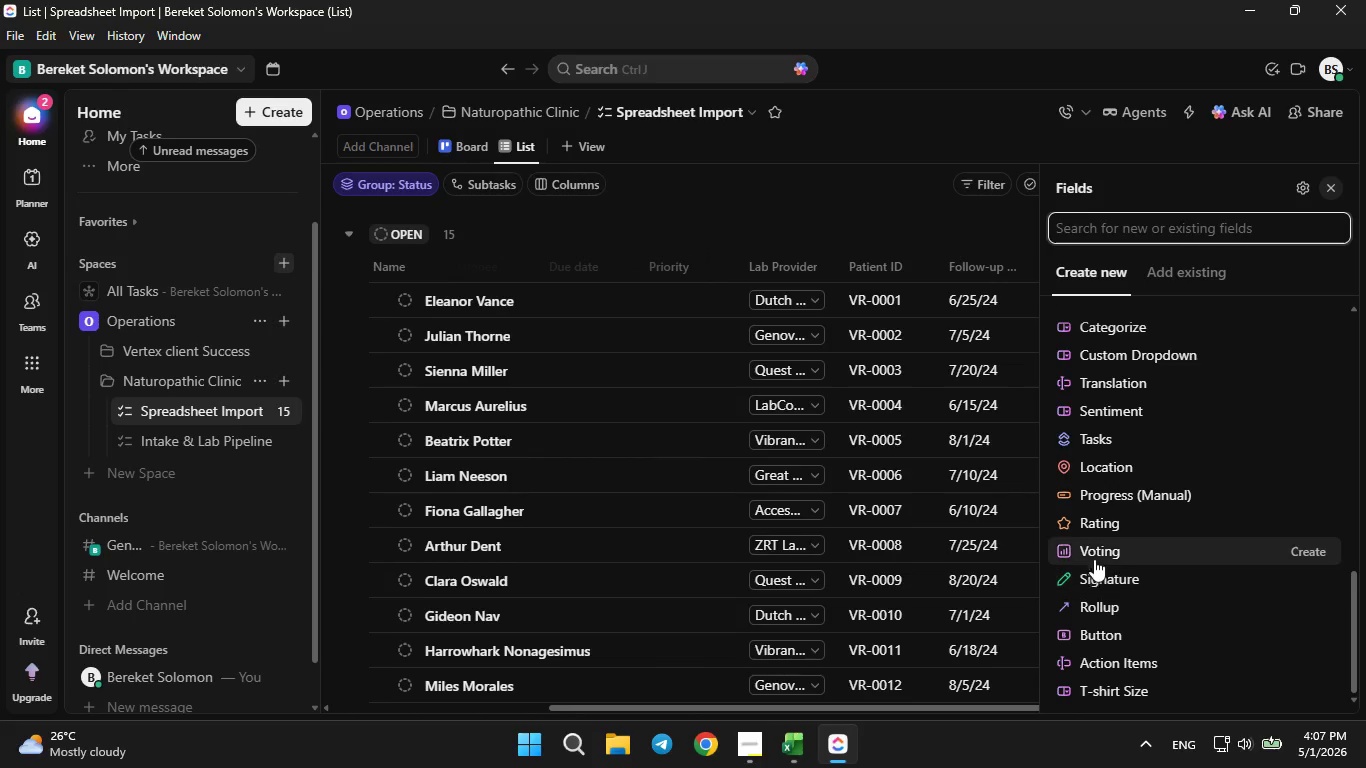 
scroll: coordinate [1123, 440], scroll_direction: none, amount: 0.0
 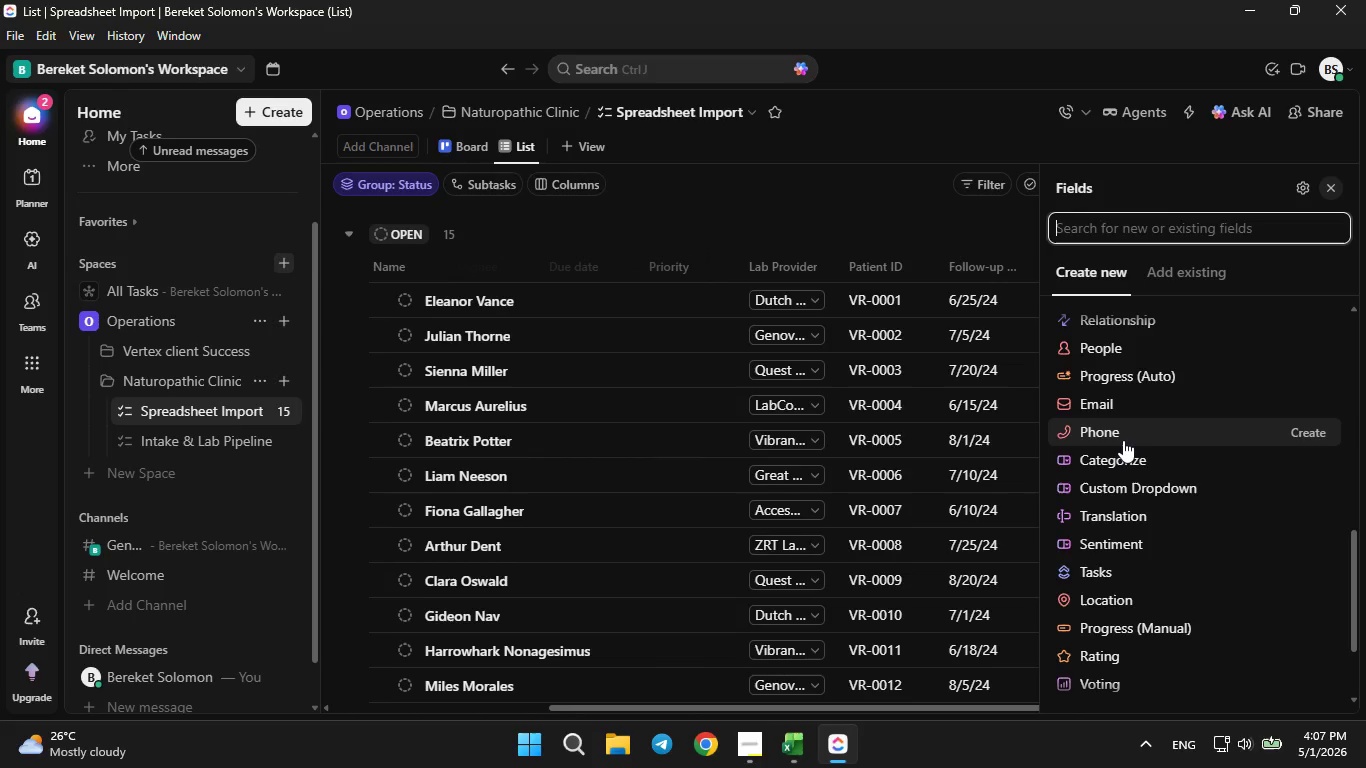 
scroll: coordinate [1123, 440], scroll_direction: up, amount: 4.0
 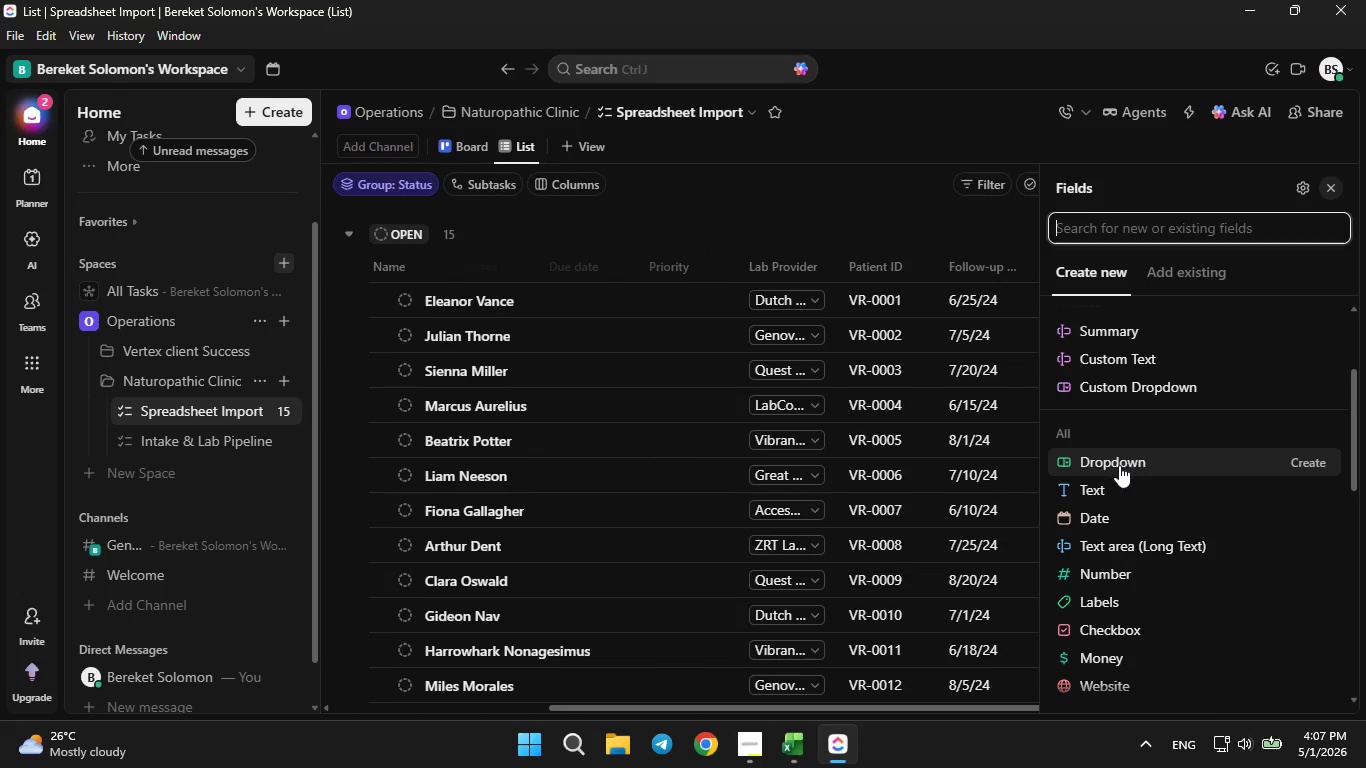 
left_click([1119, 465])
 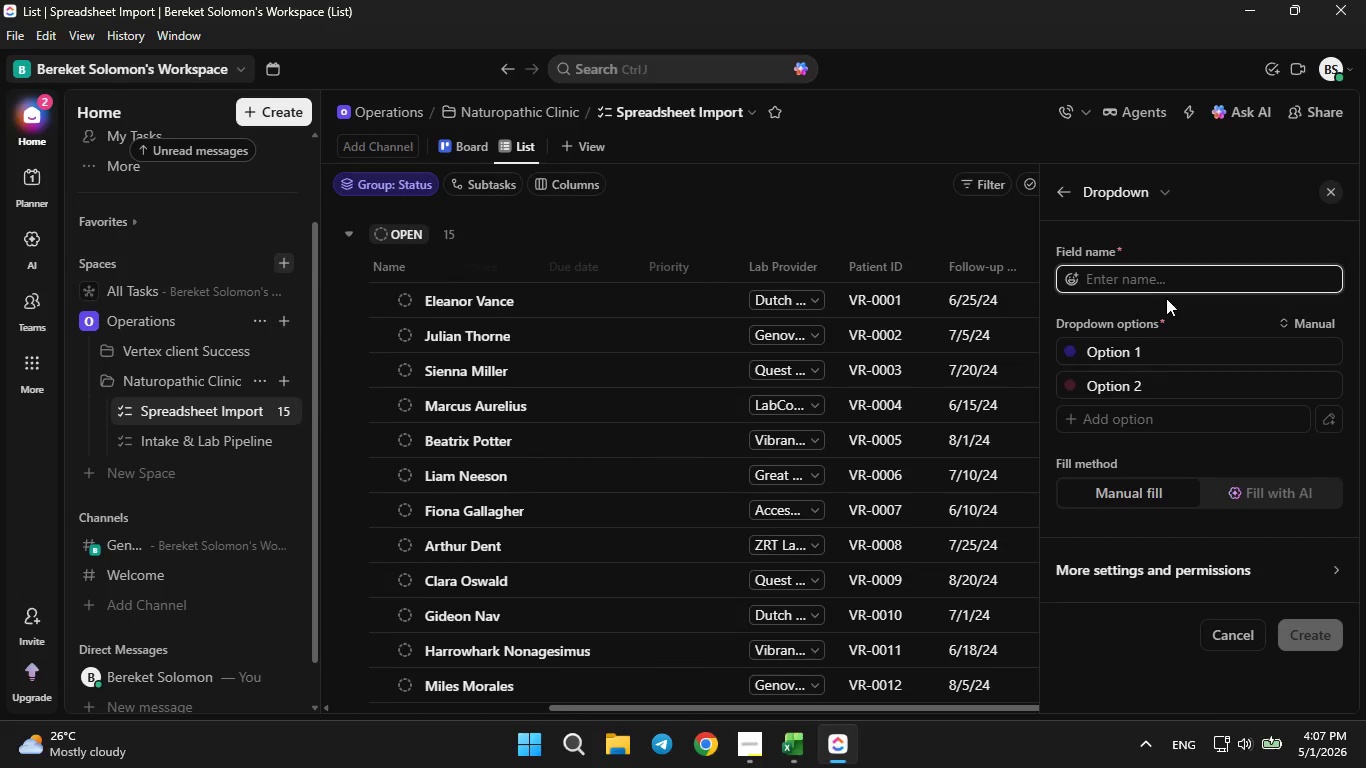 
type(Patir)
key(Backspace)
type(ent Status)
 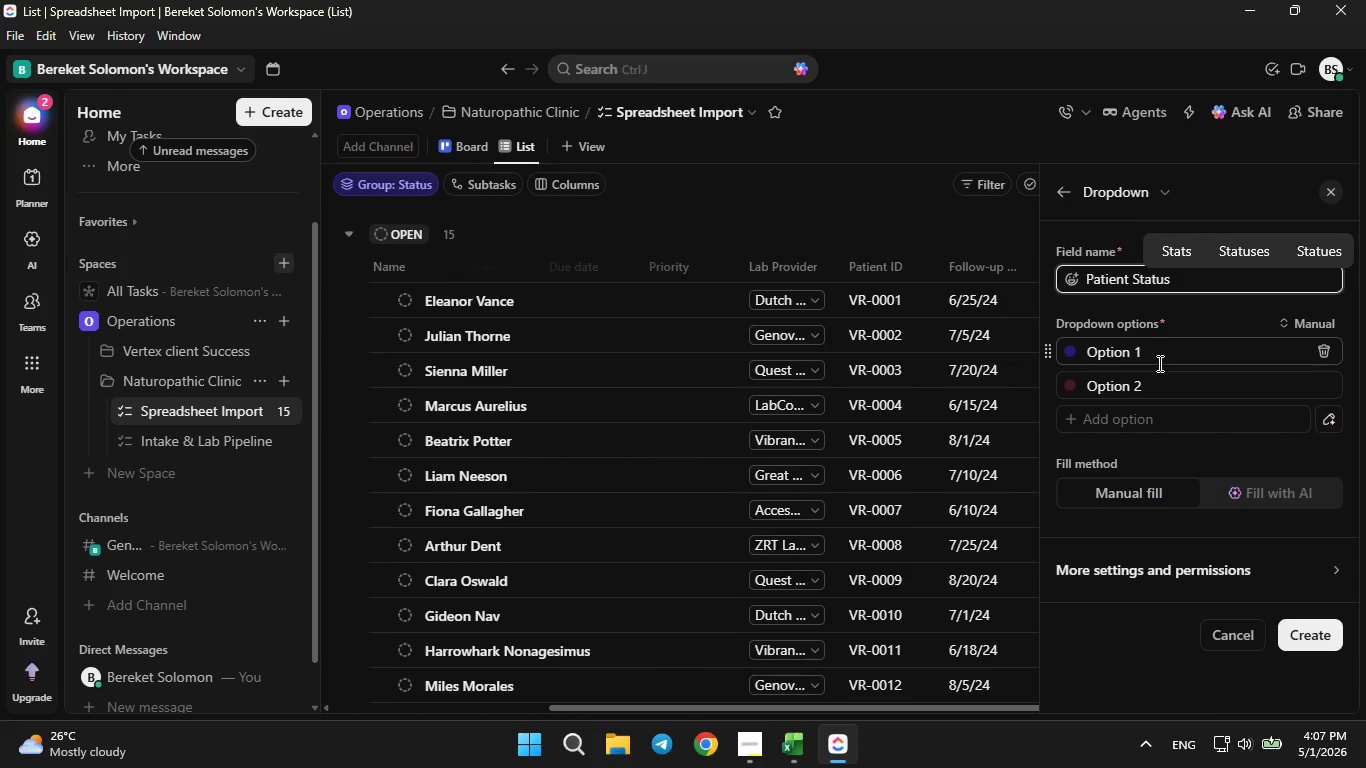 
left_click([1158, 364])
 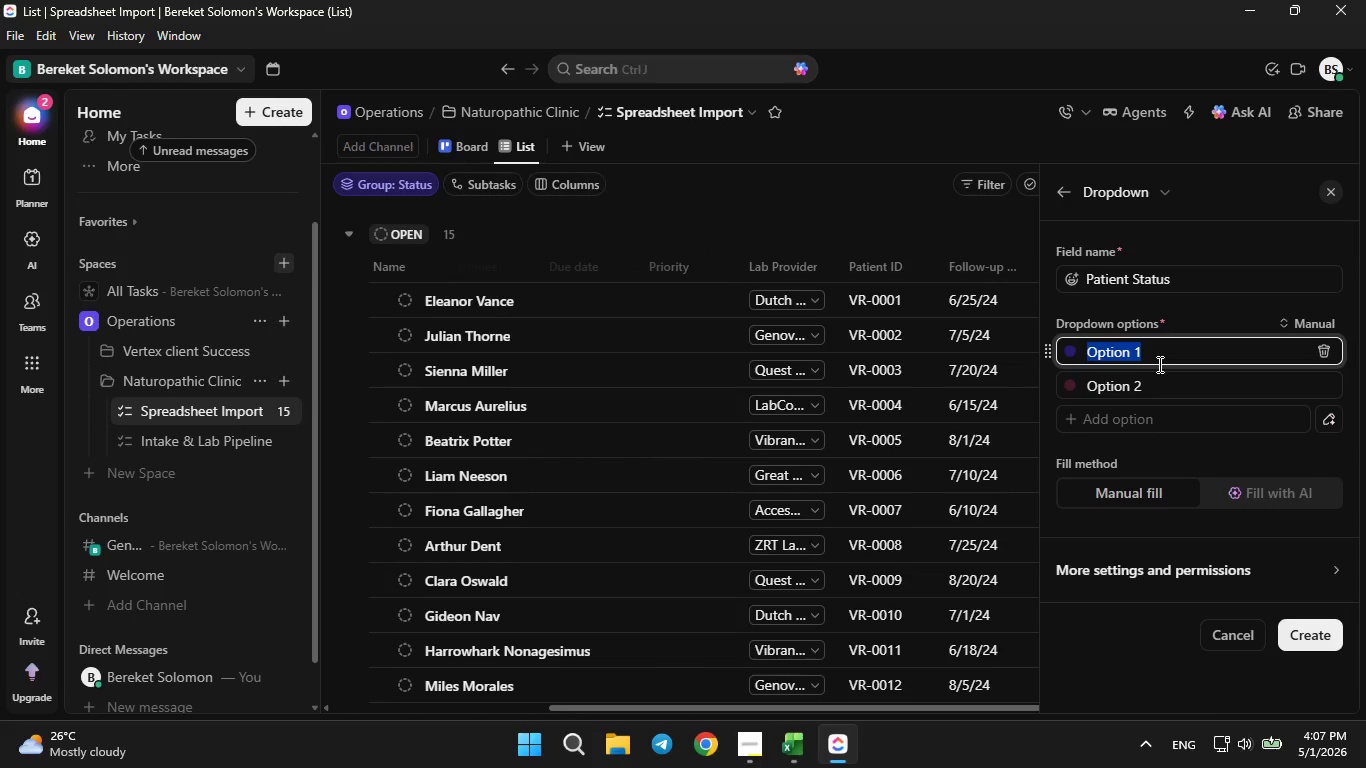 
key(Backspace)
 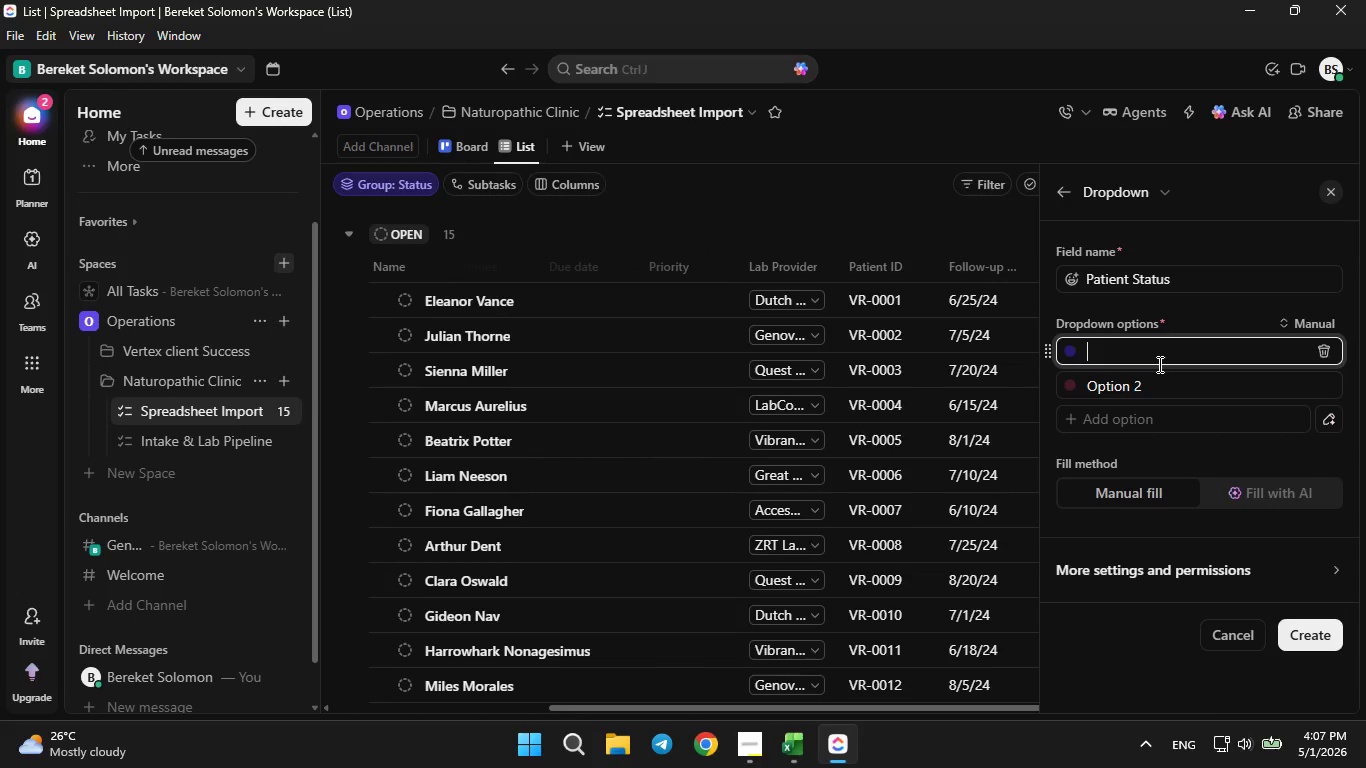 
type(New Inquiry)
 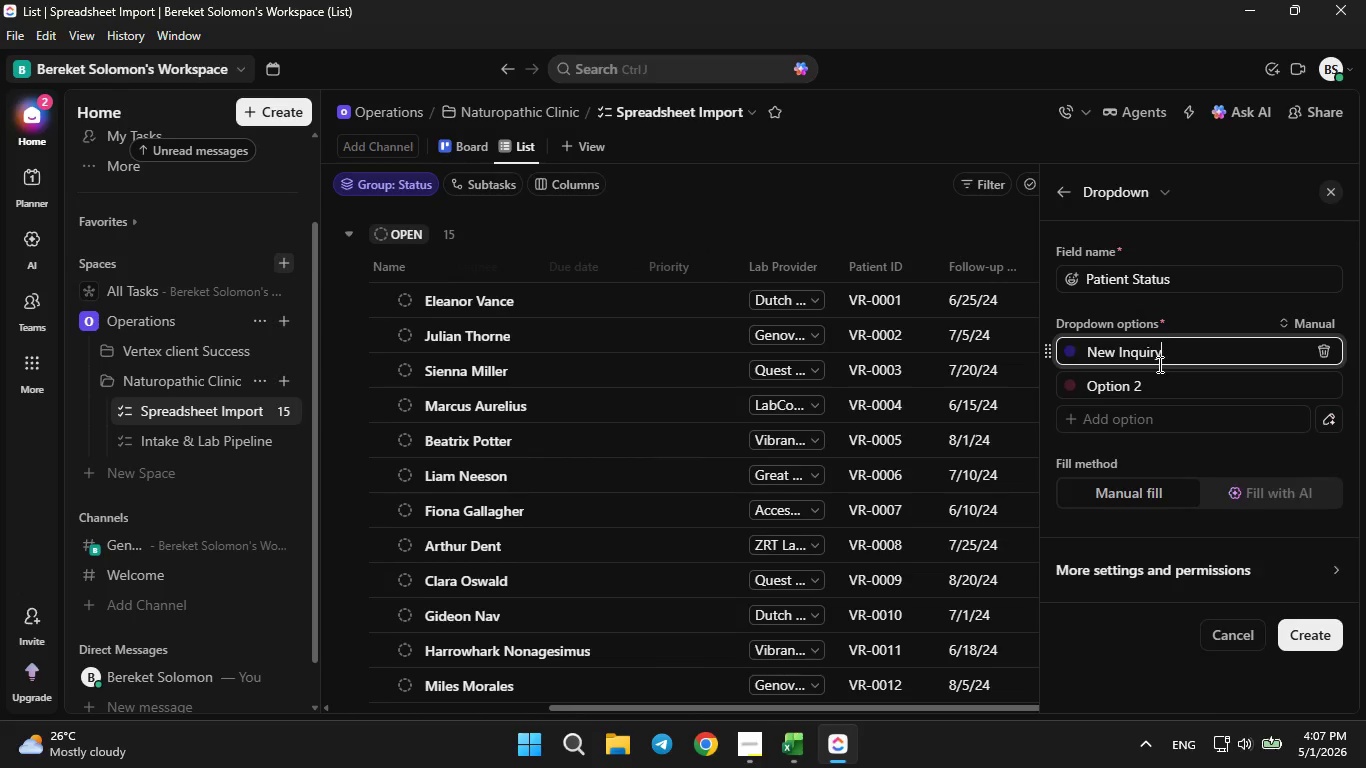 
key(Enter)
 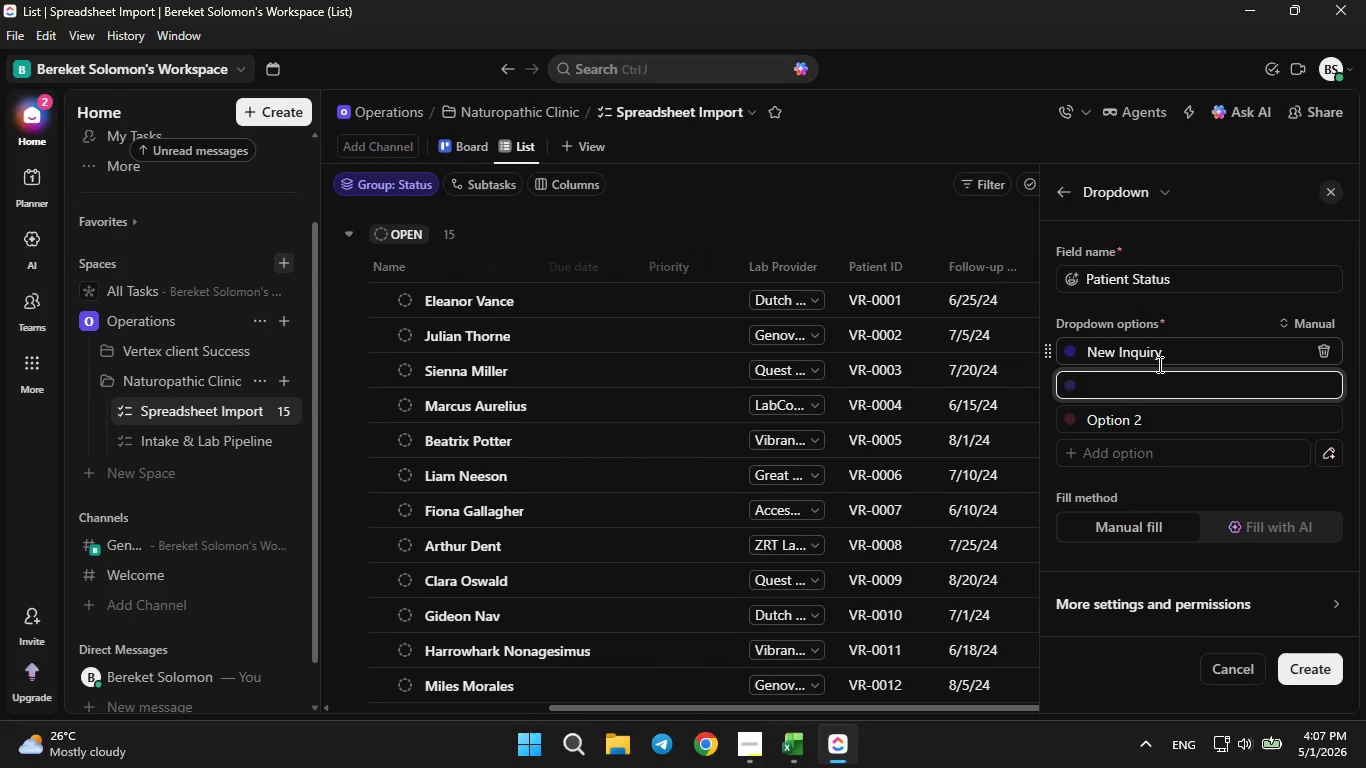 
wait(10.22)
 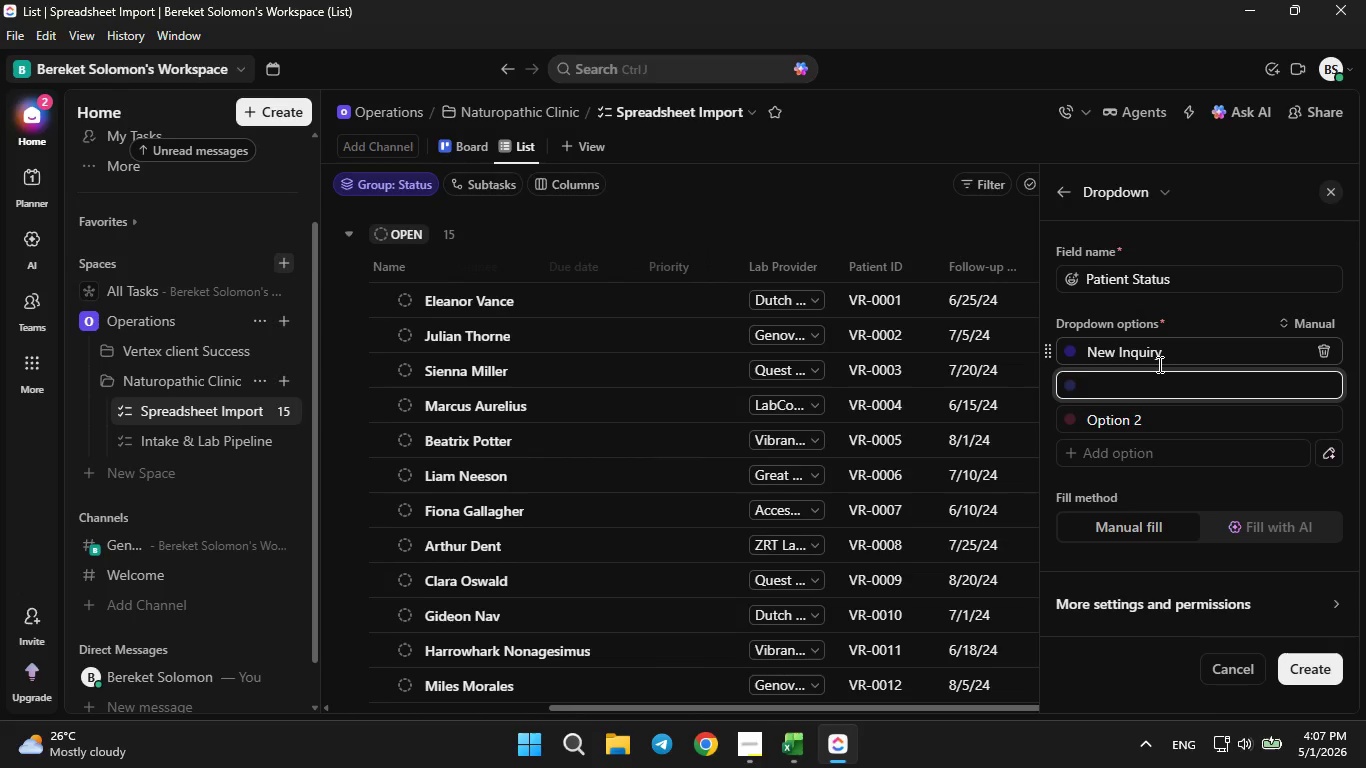 
type(Intake Form Sent)
 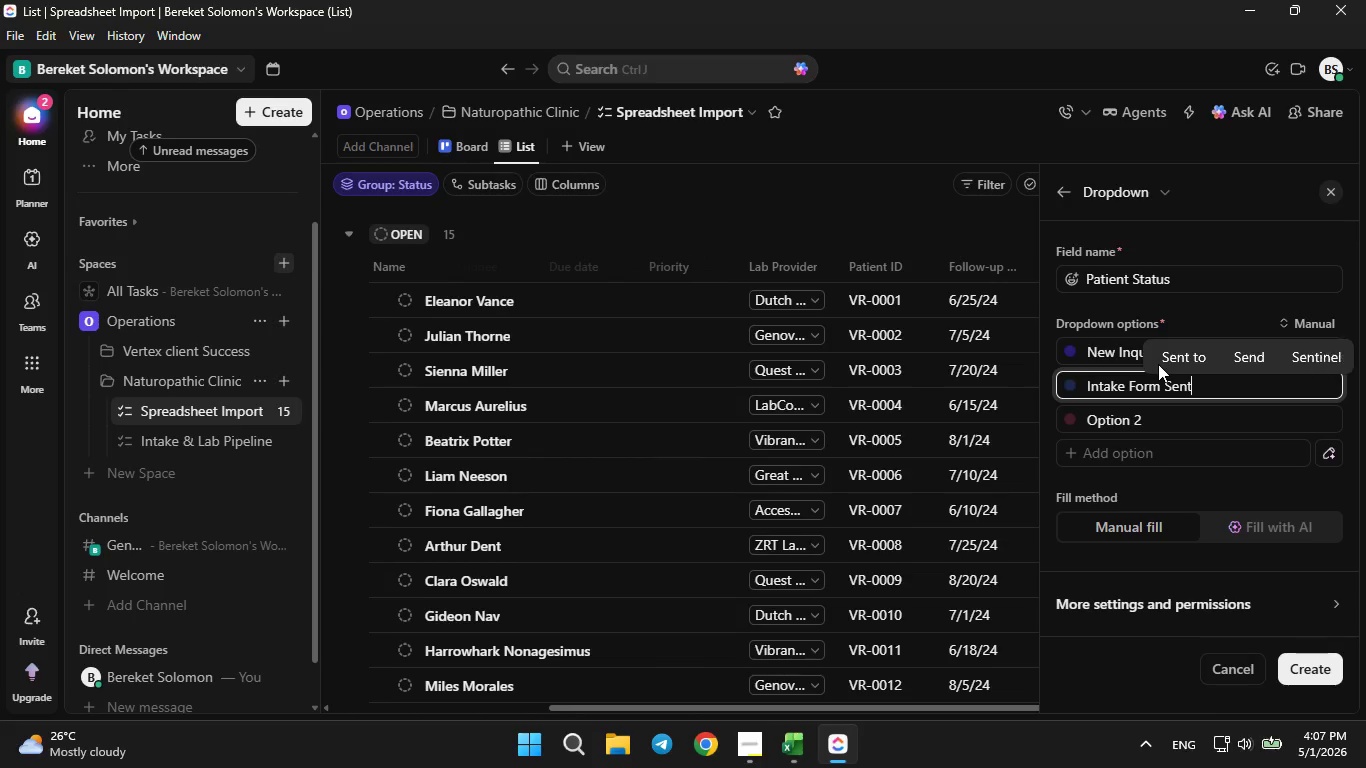 
key(Enter)
 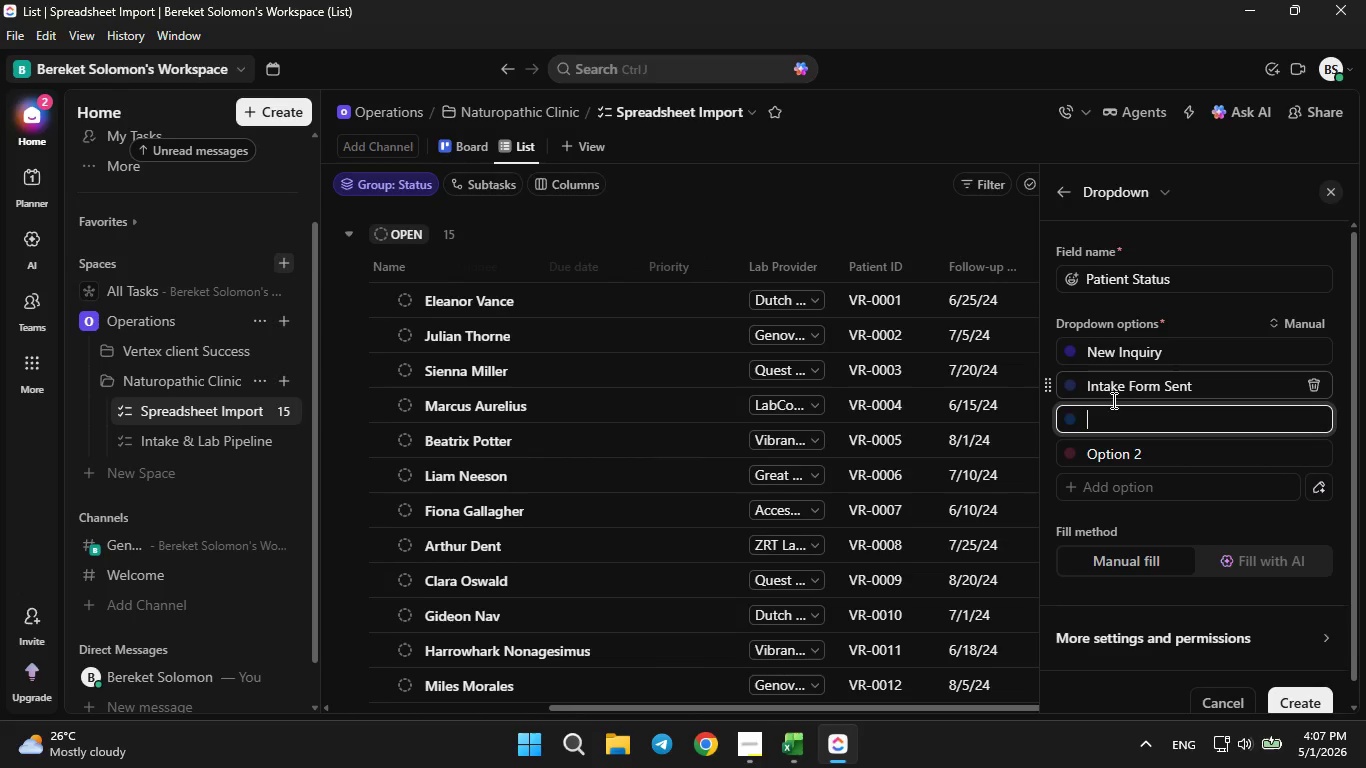 
type(Waiting for Labs)
 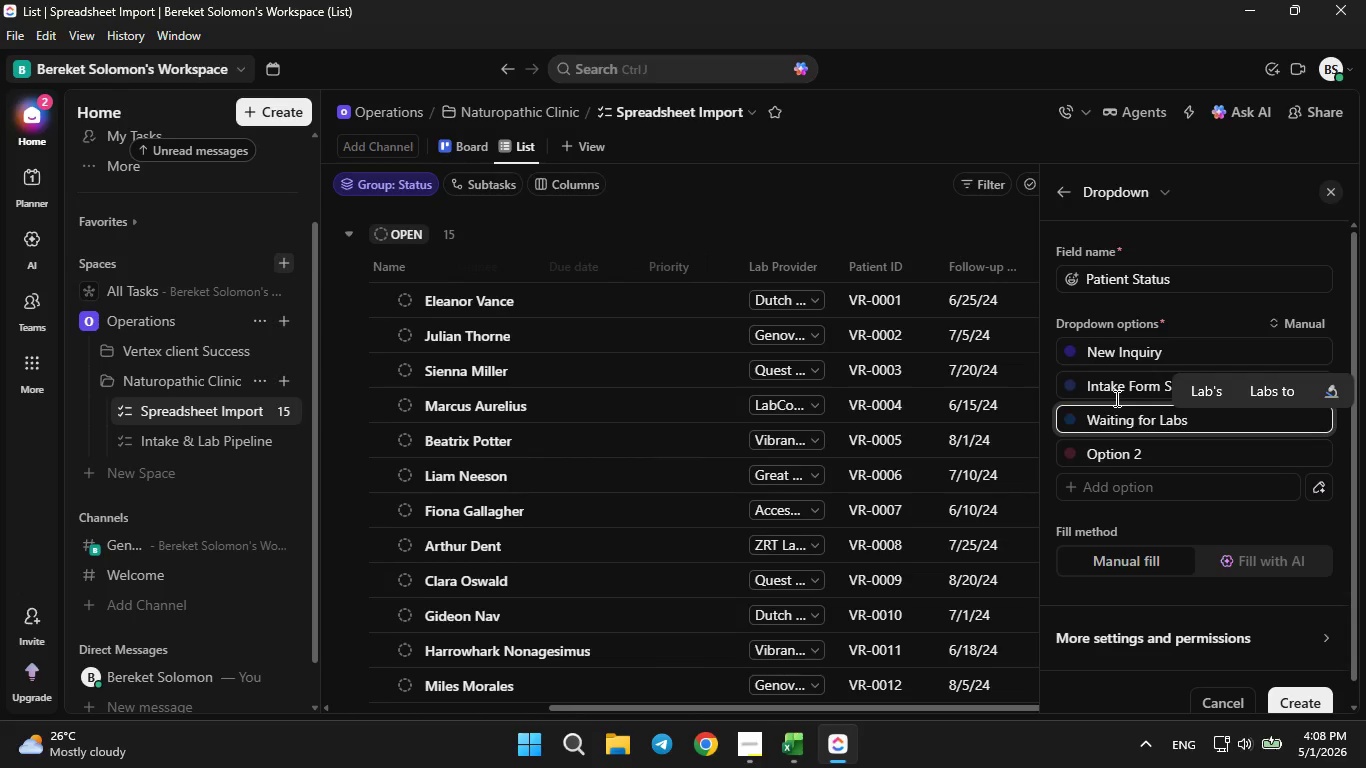 
key(Enter)
 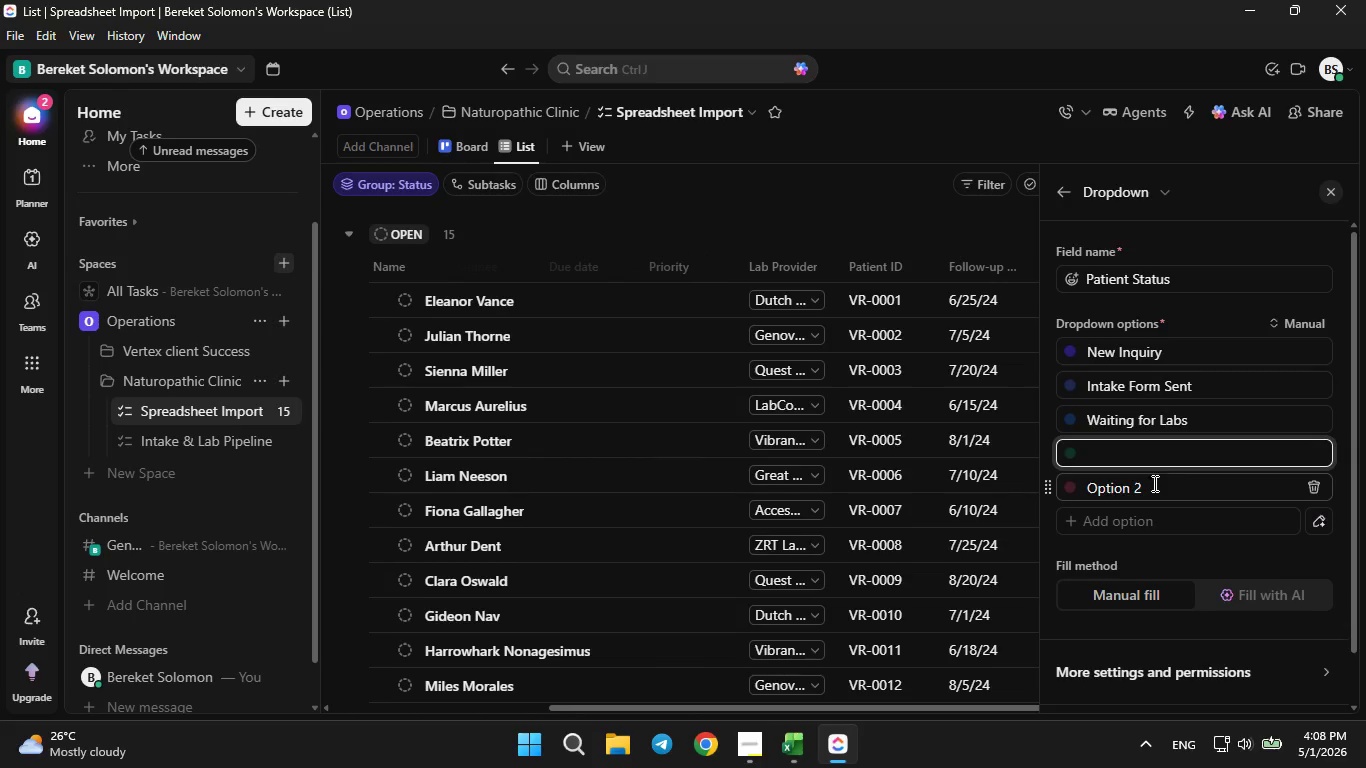 
left_click([1153, 486])
 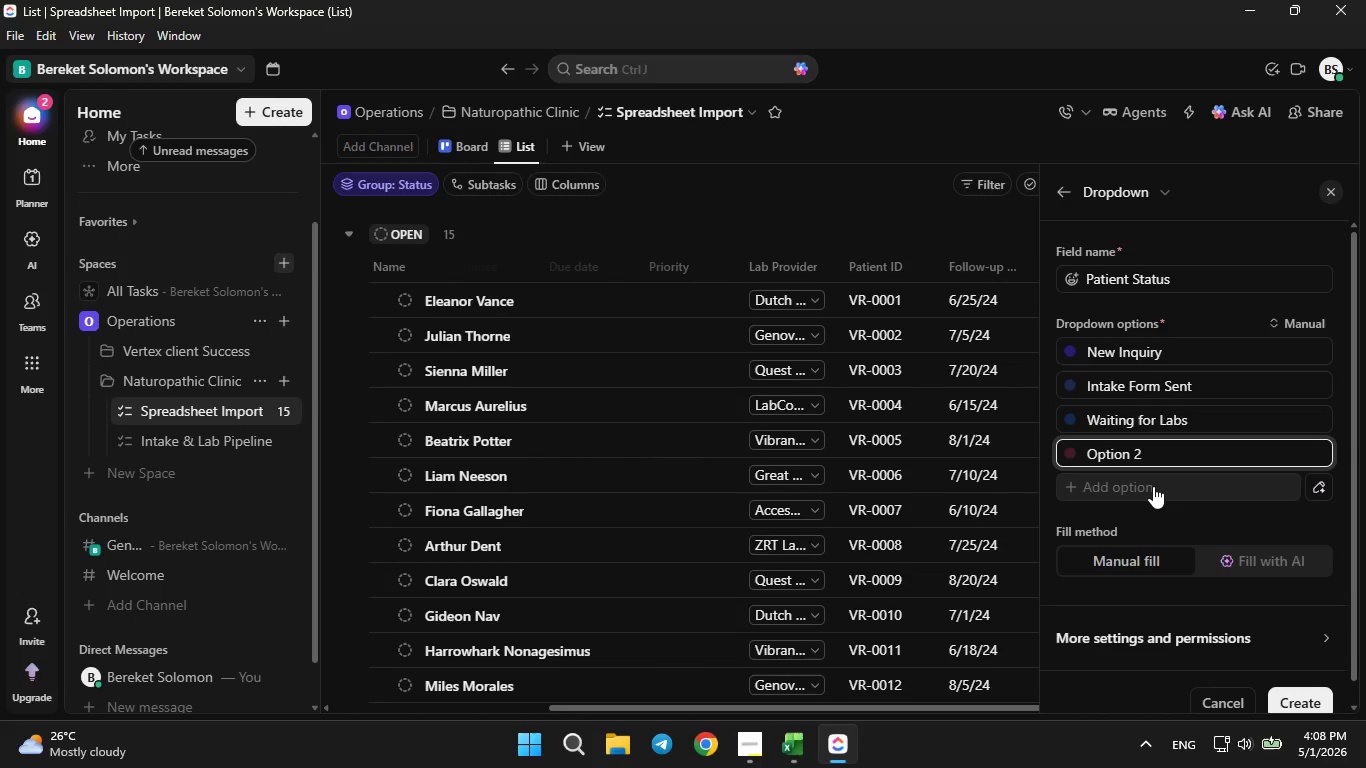 
hold_key(key=Backspace, duration=0.83)
 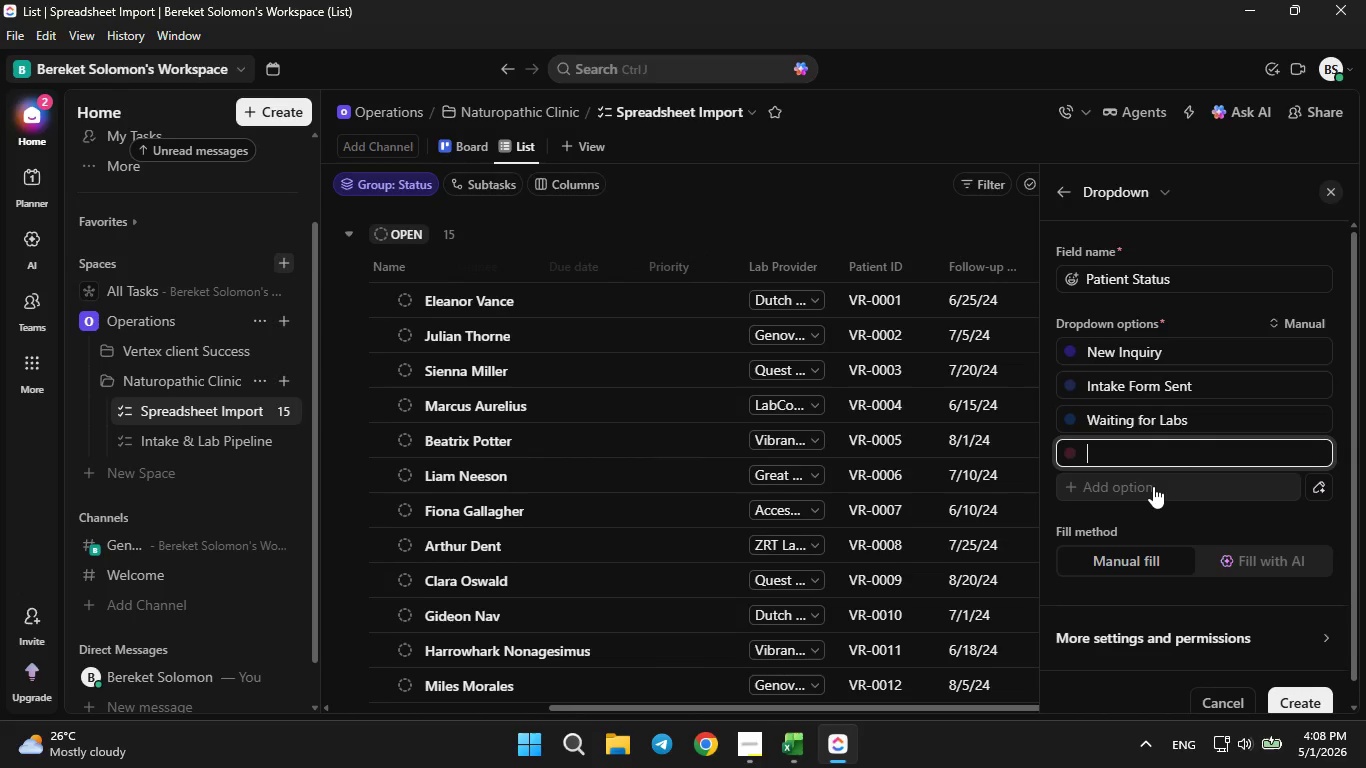 
type(Lab Results Received)
 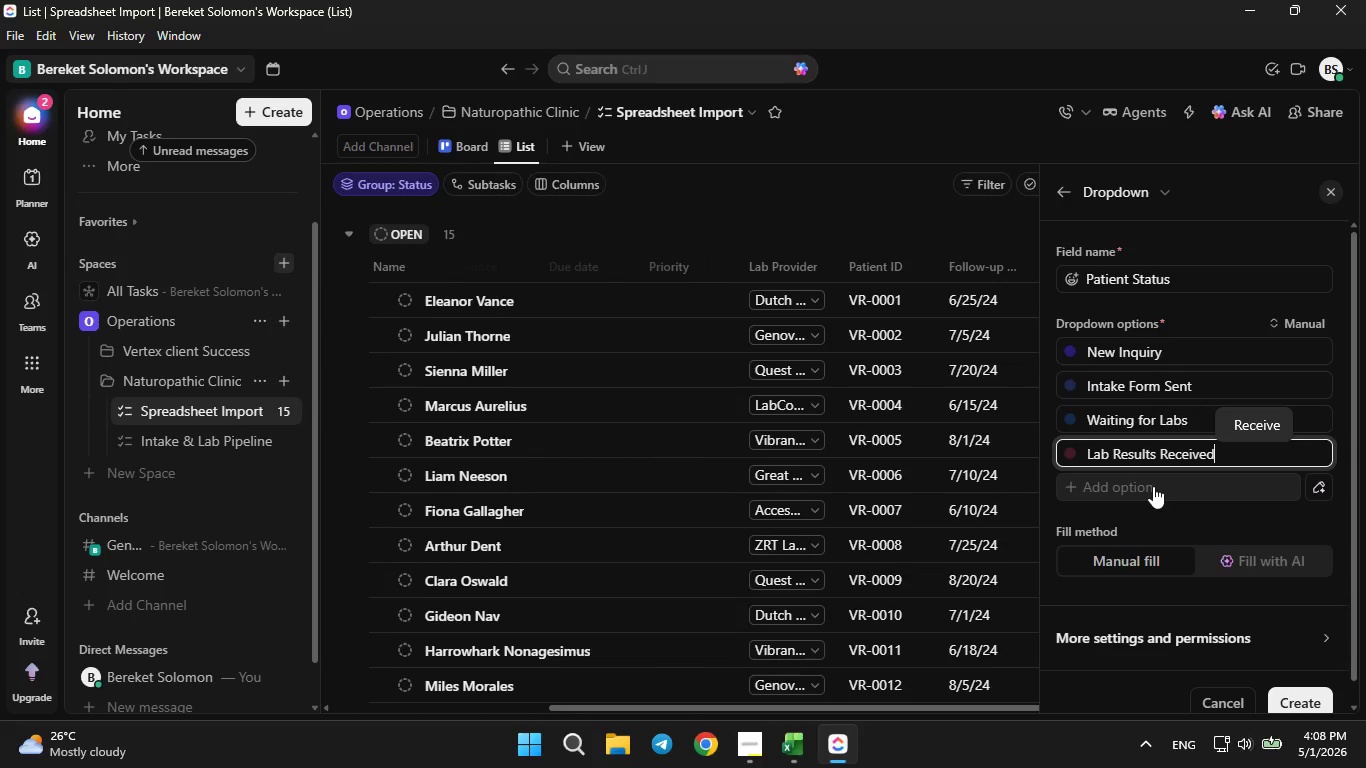 
key(Enter)
 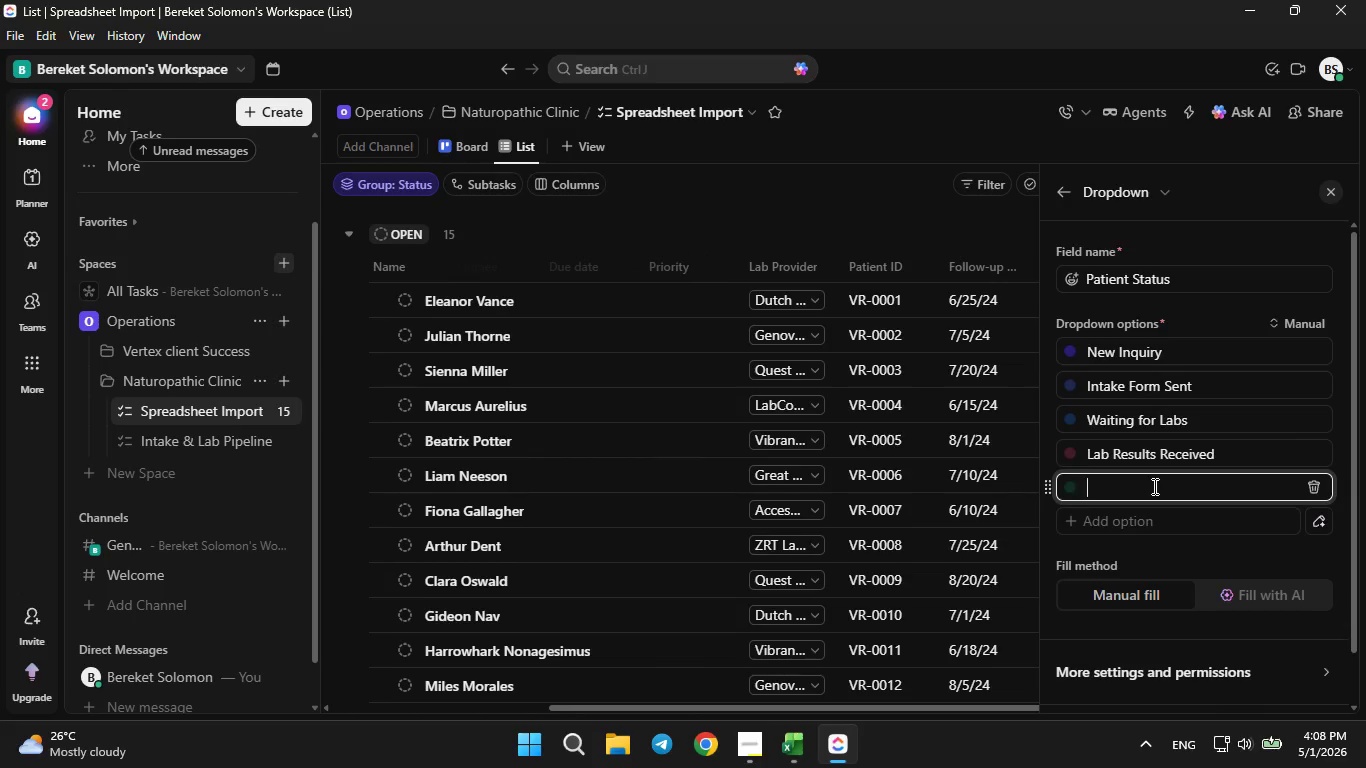 
type(Internal Review)
 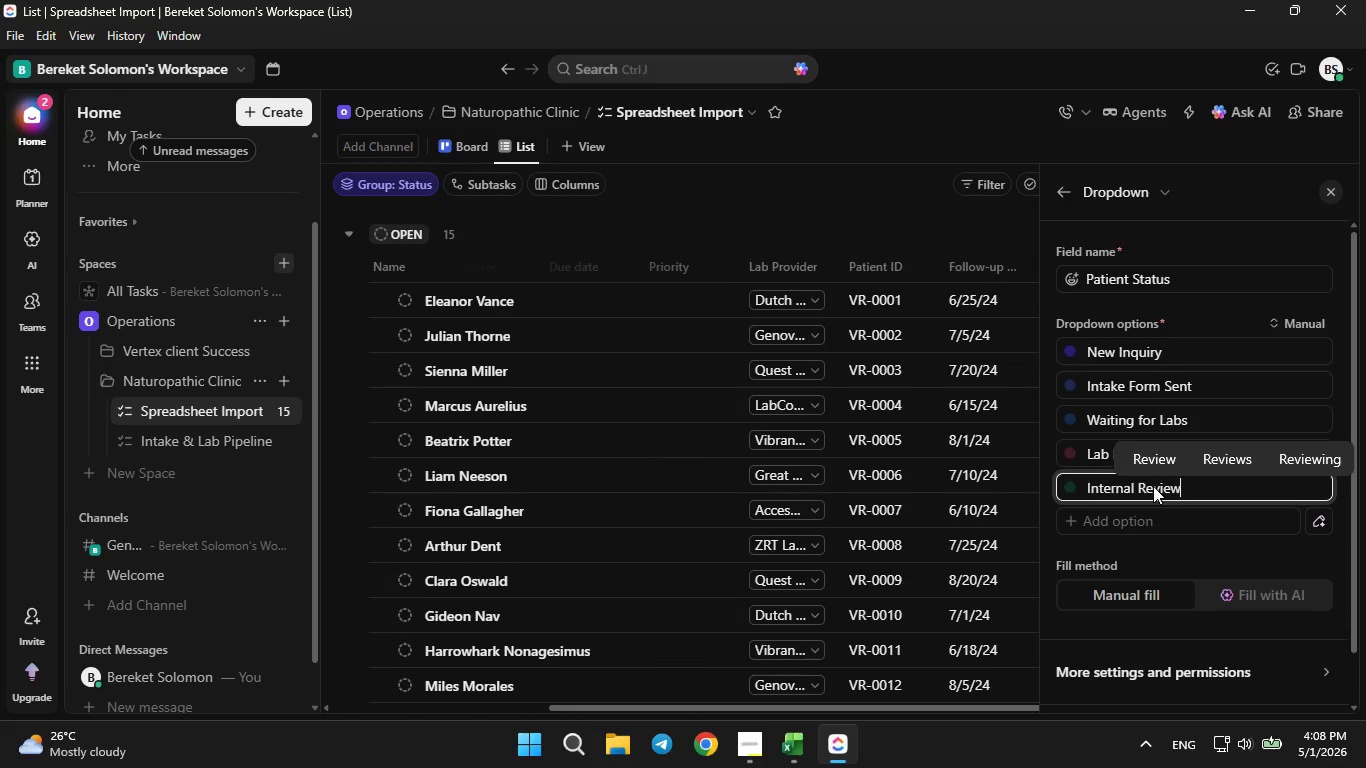 
key(Enter)
 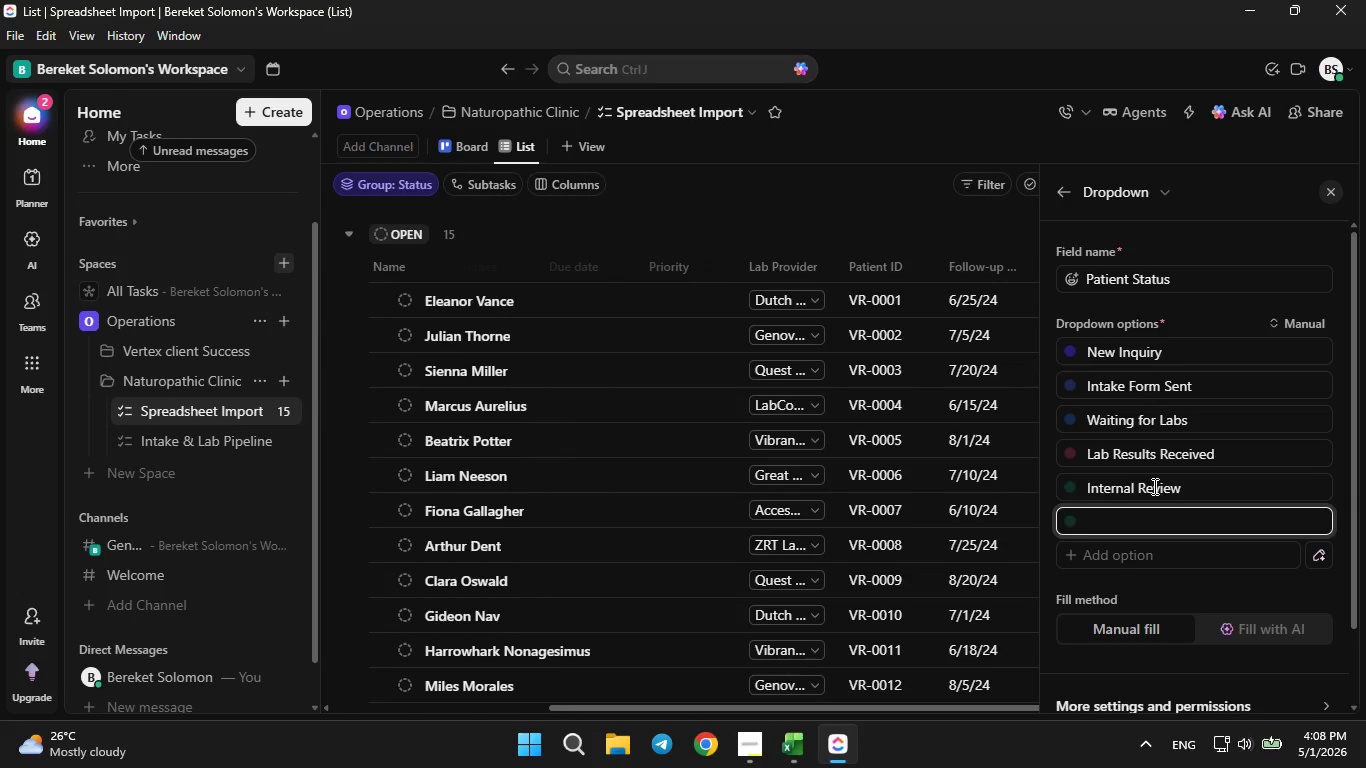 
type(Ready for Follow-up)
 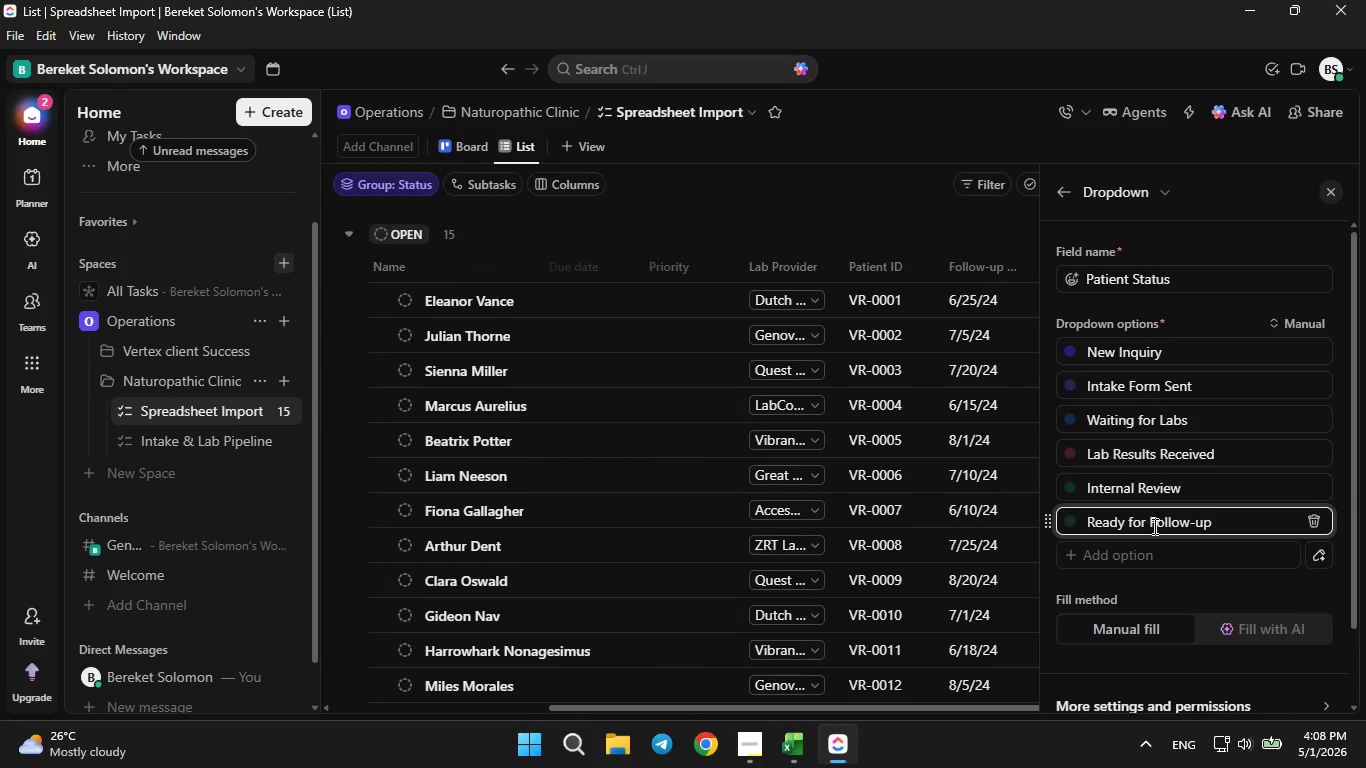 
scroll: coordinate [1160, 526], scroll_direction: down, amount: 1.0
 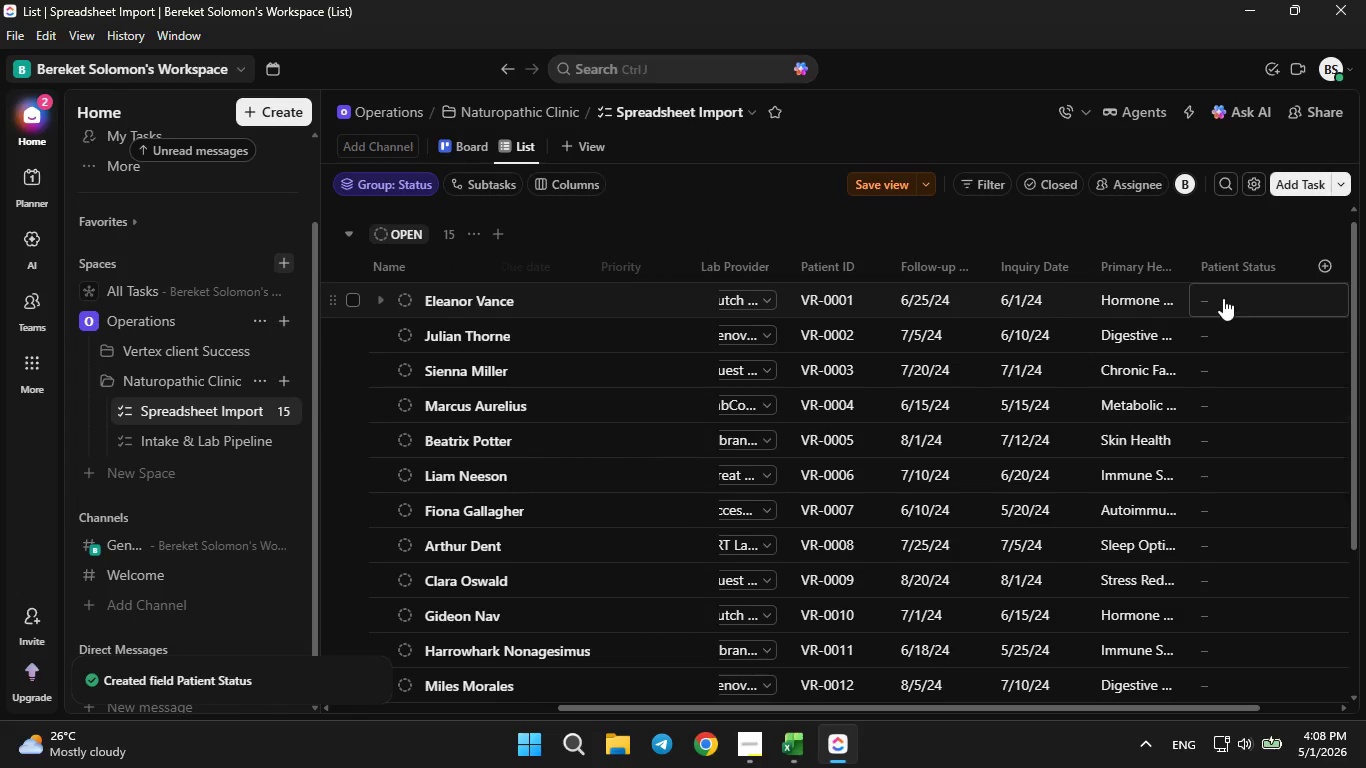 
left_click([1222, 299])
 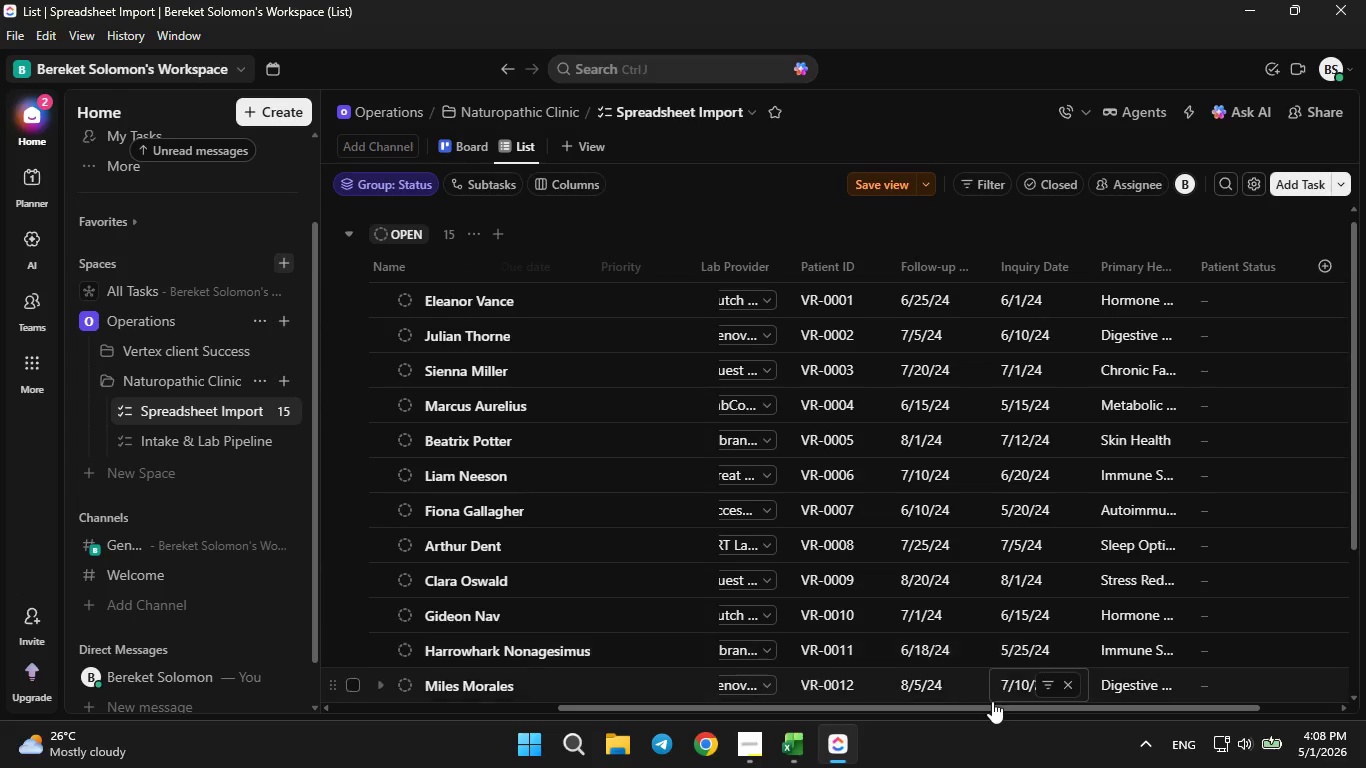 
wait(6.05)
 